 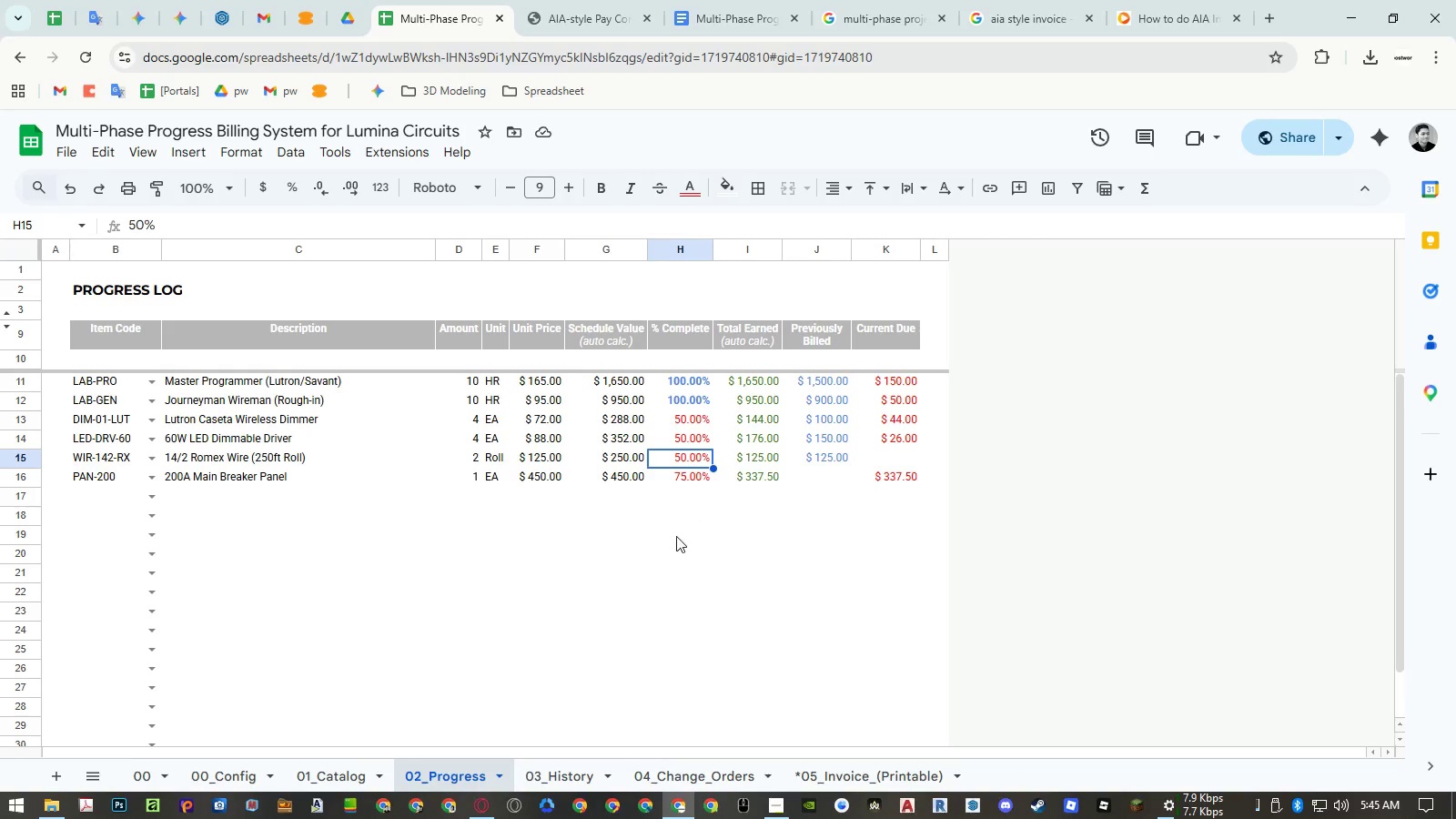 
key(Numpad7)
 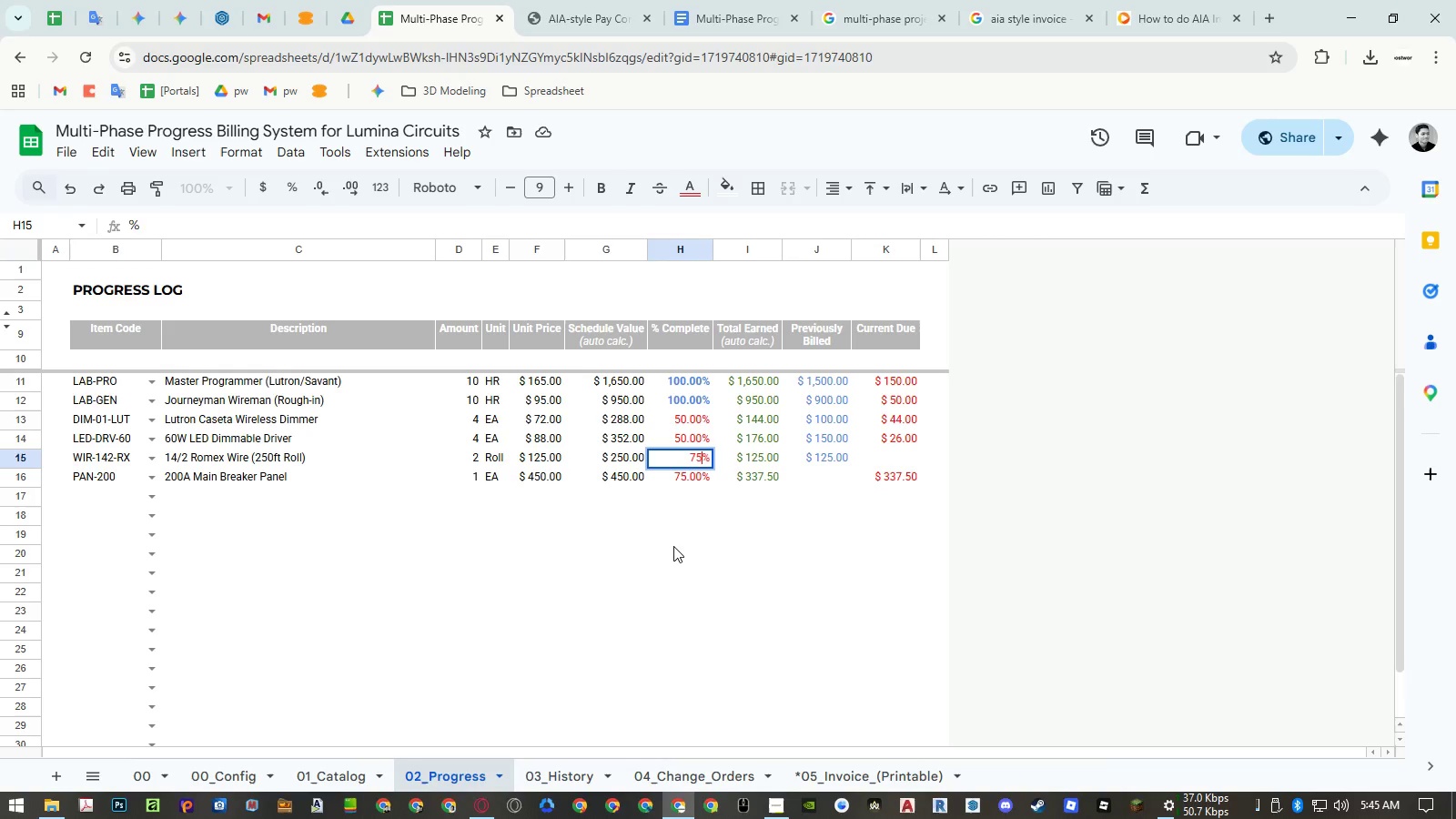 
key(Numpad5)
 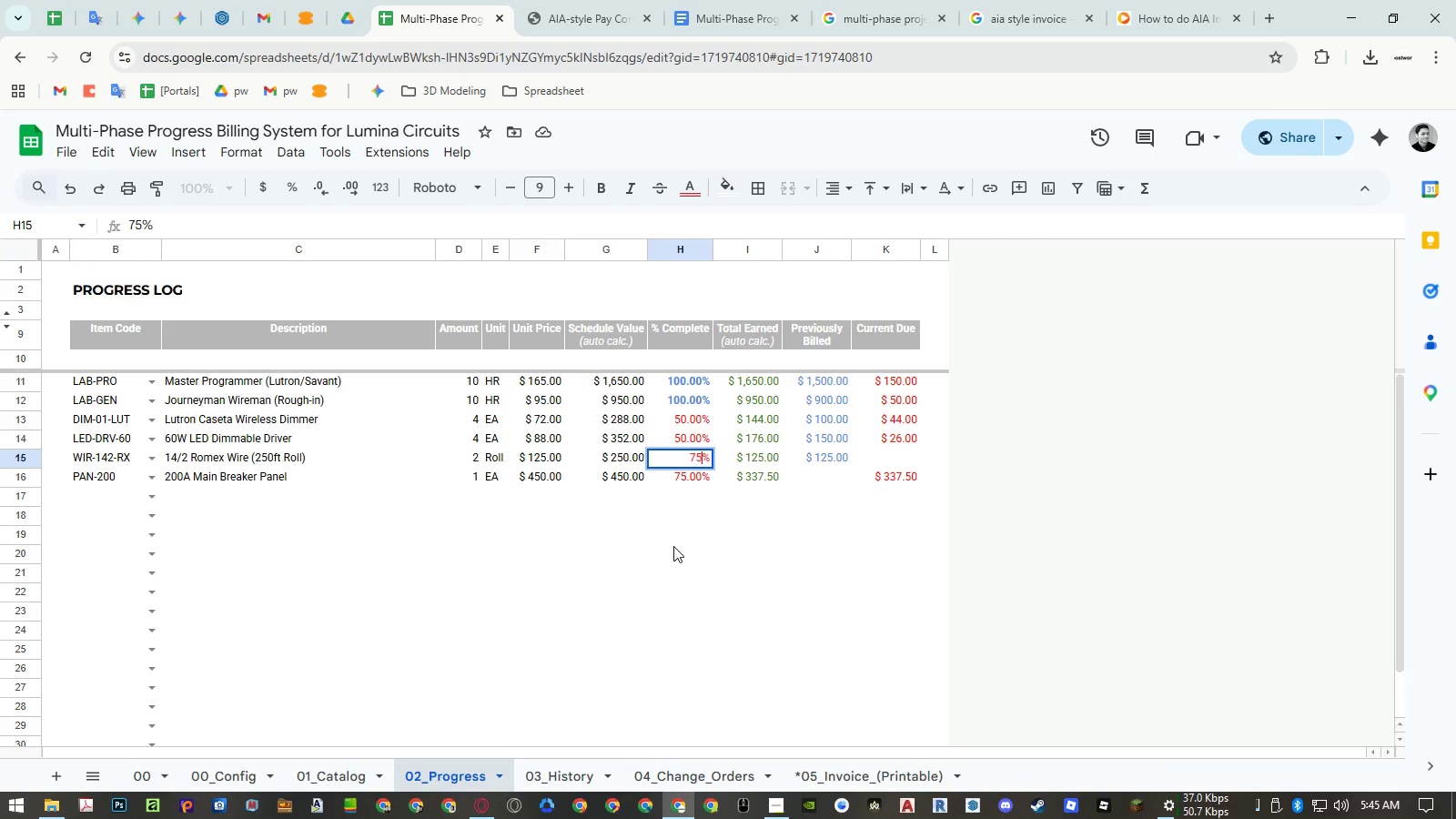 
key(NumpadEnter)
 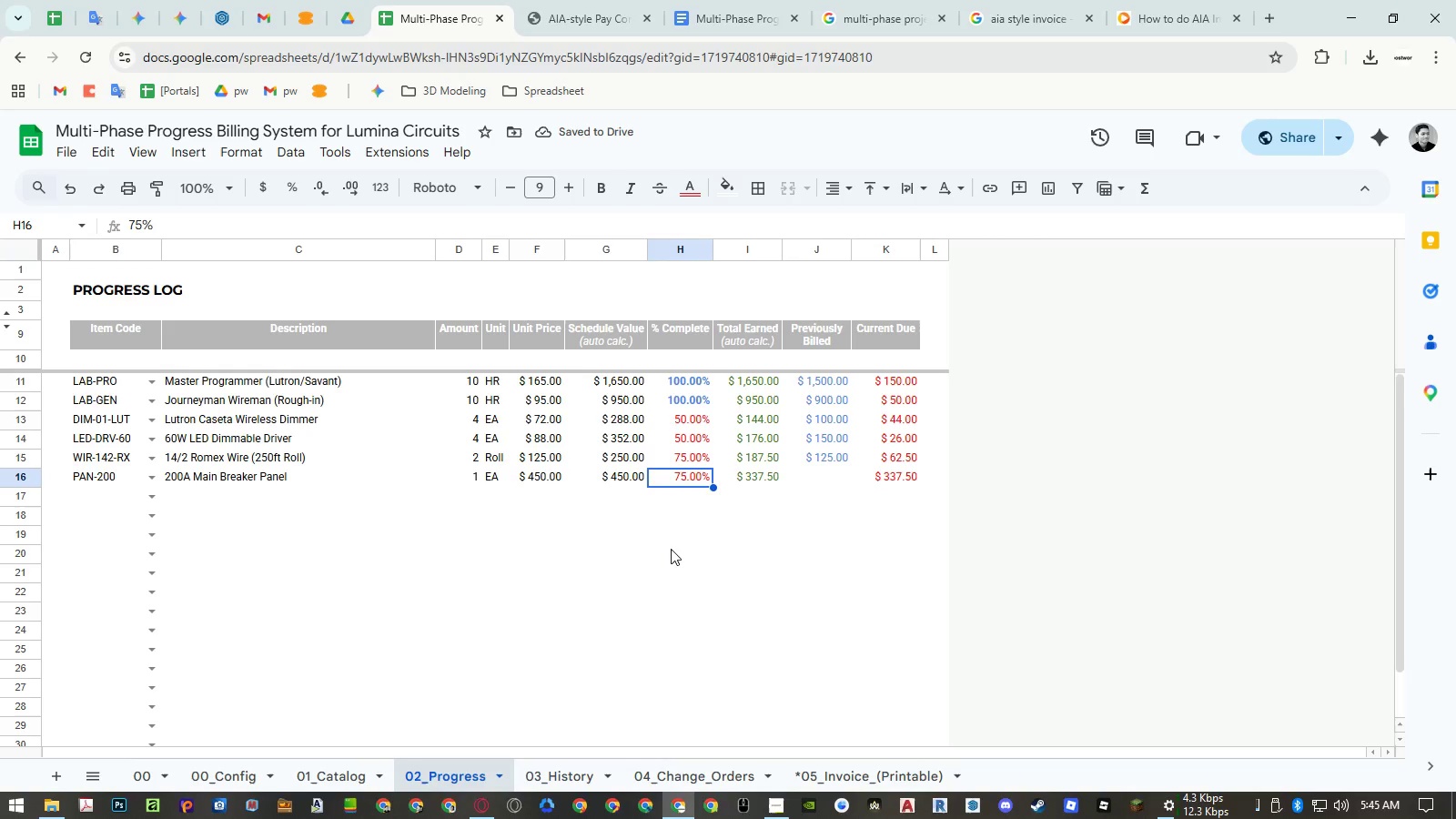 
key(Control+Z)
 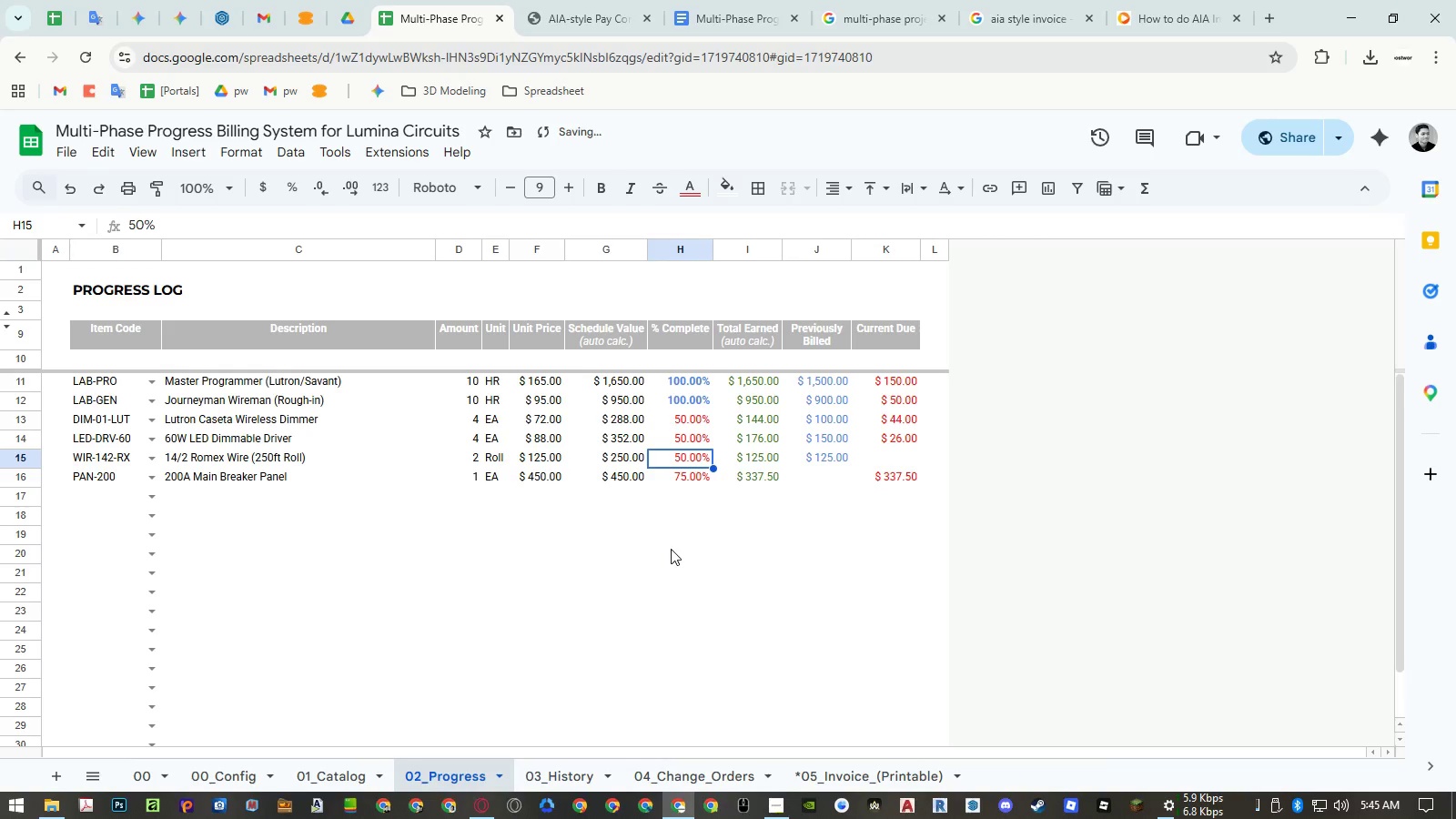 
key(Control+Y)
 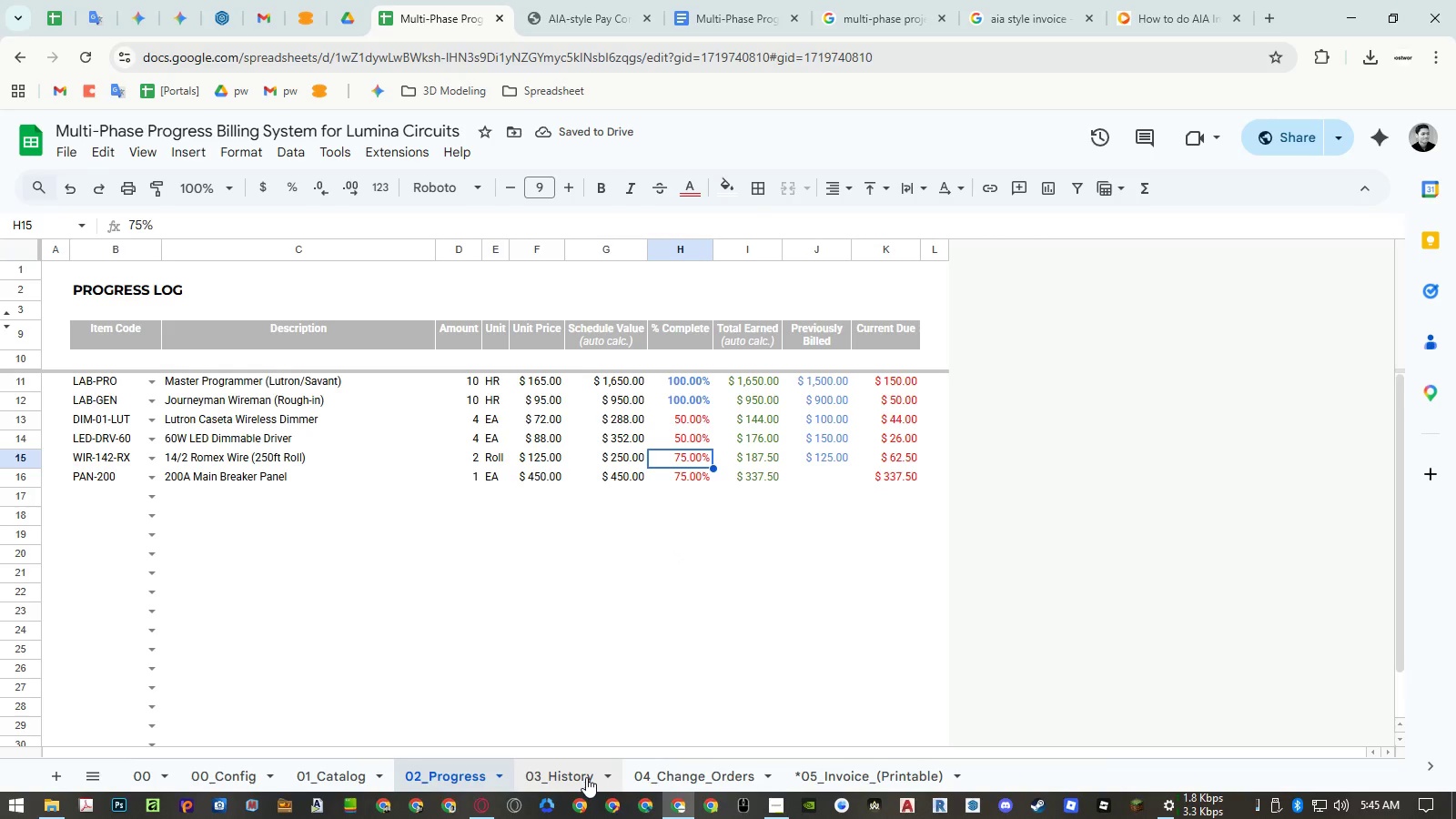 
wait(5.27)
 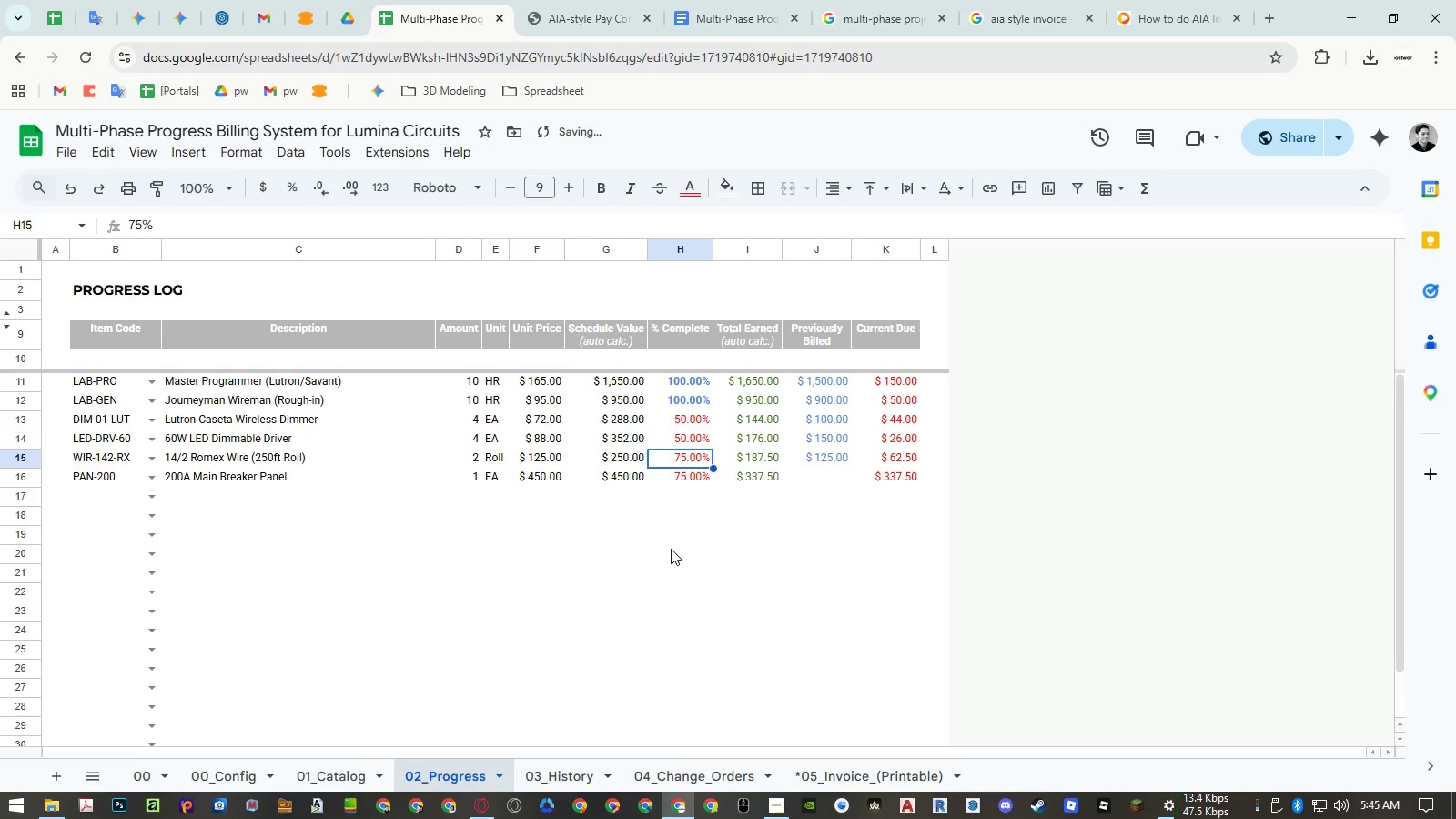 
left_click([586, 777])
 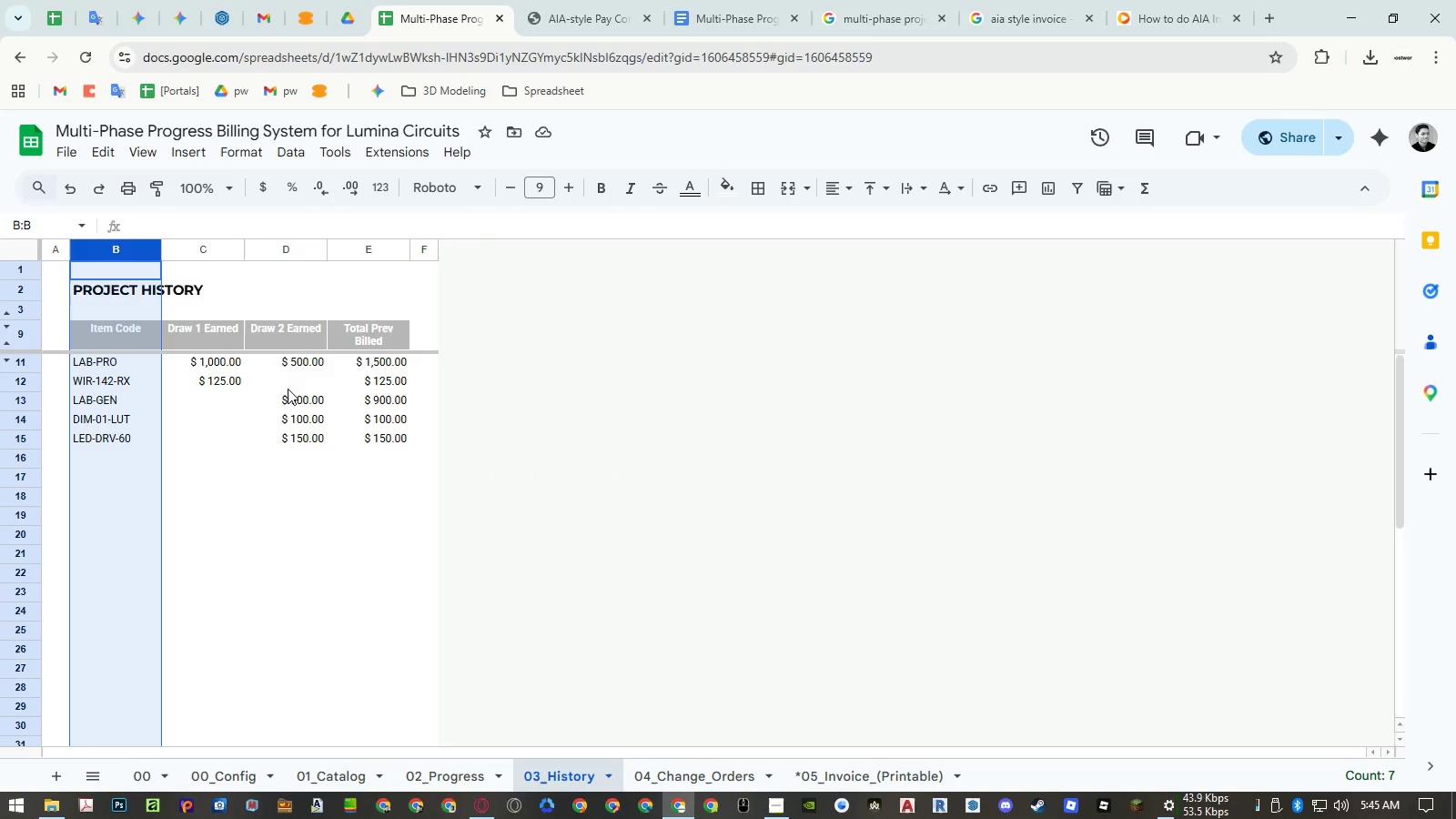 
left_click([223, 387])
 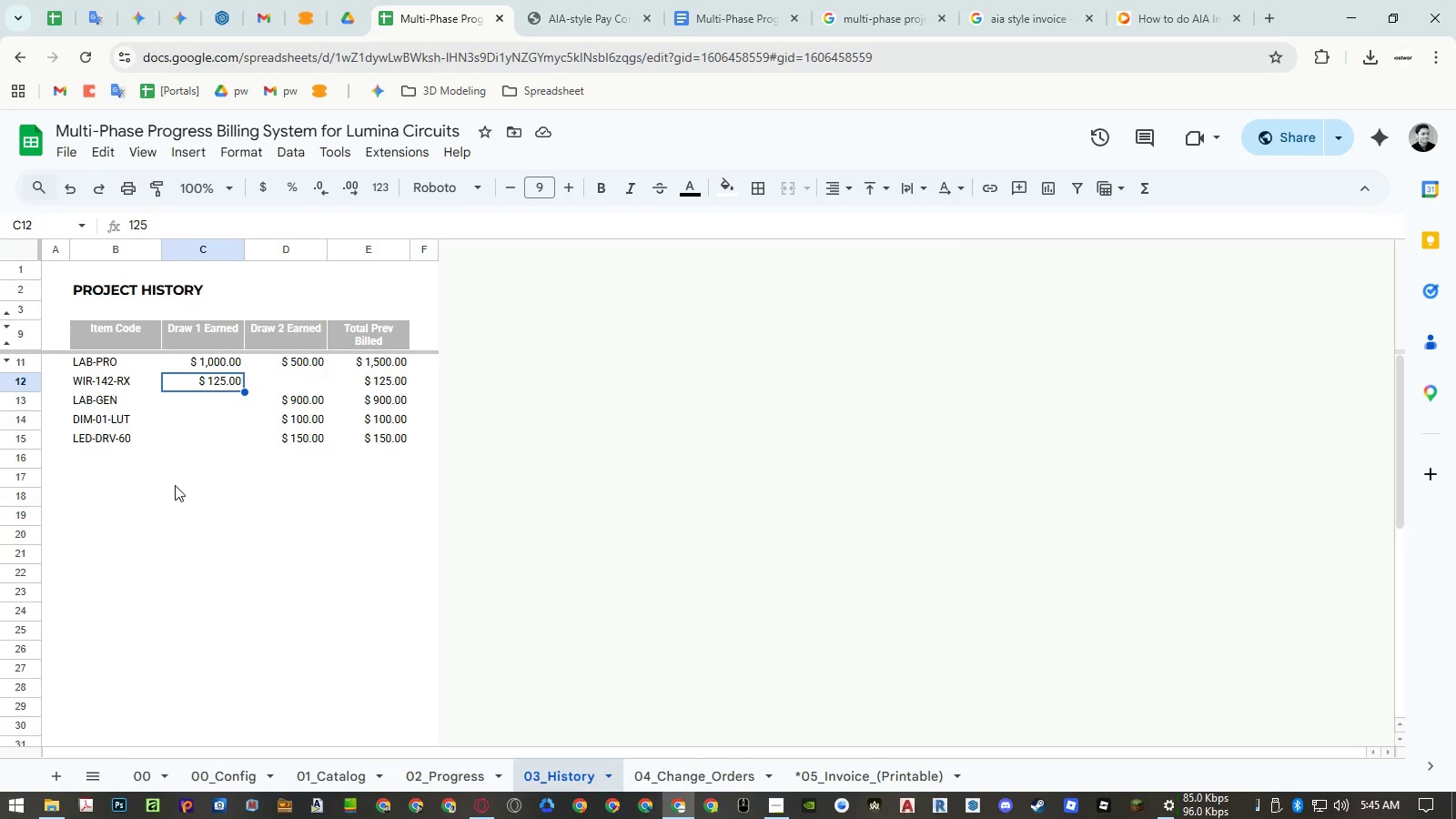 
key(Numpad1)
 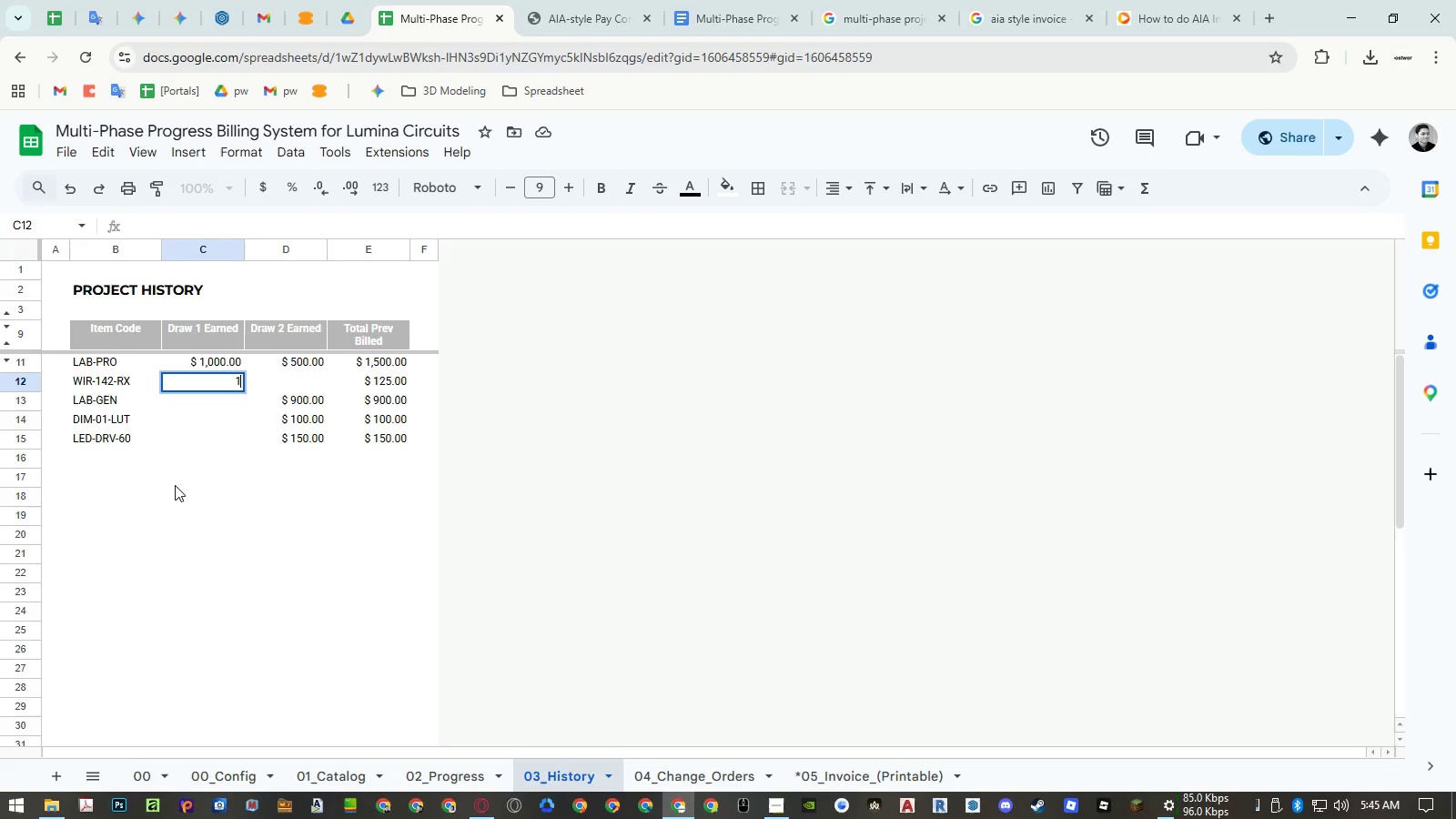 
key(Numpad5)
 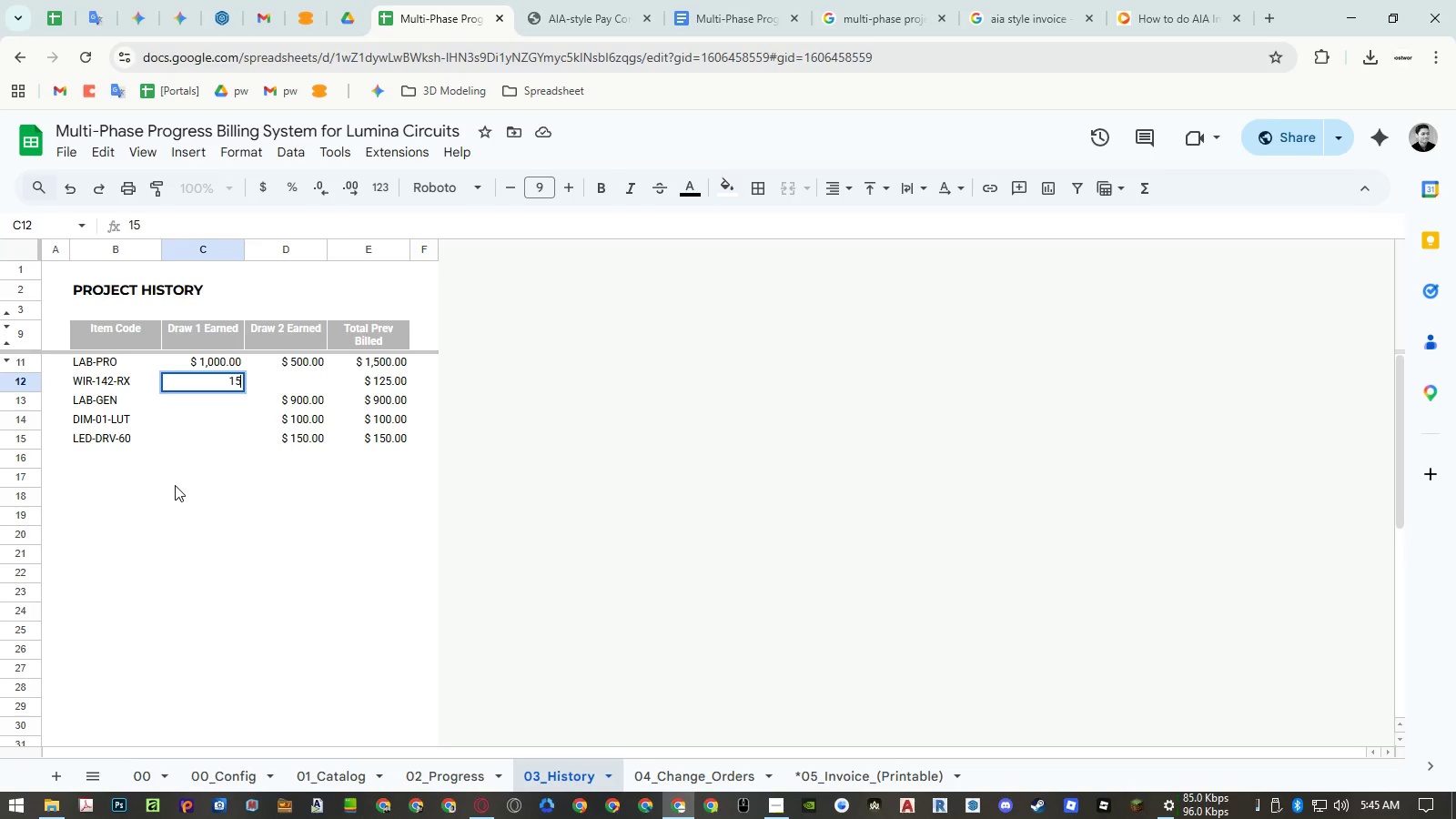 
key(Numpad0)
 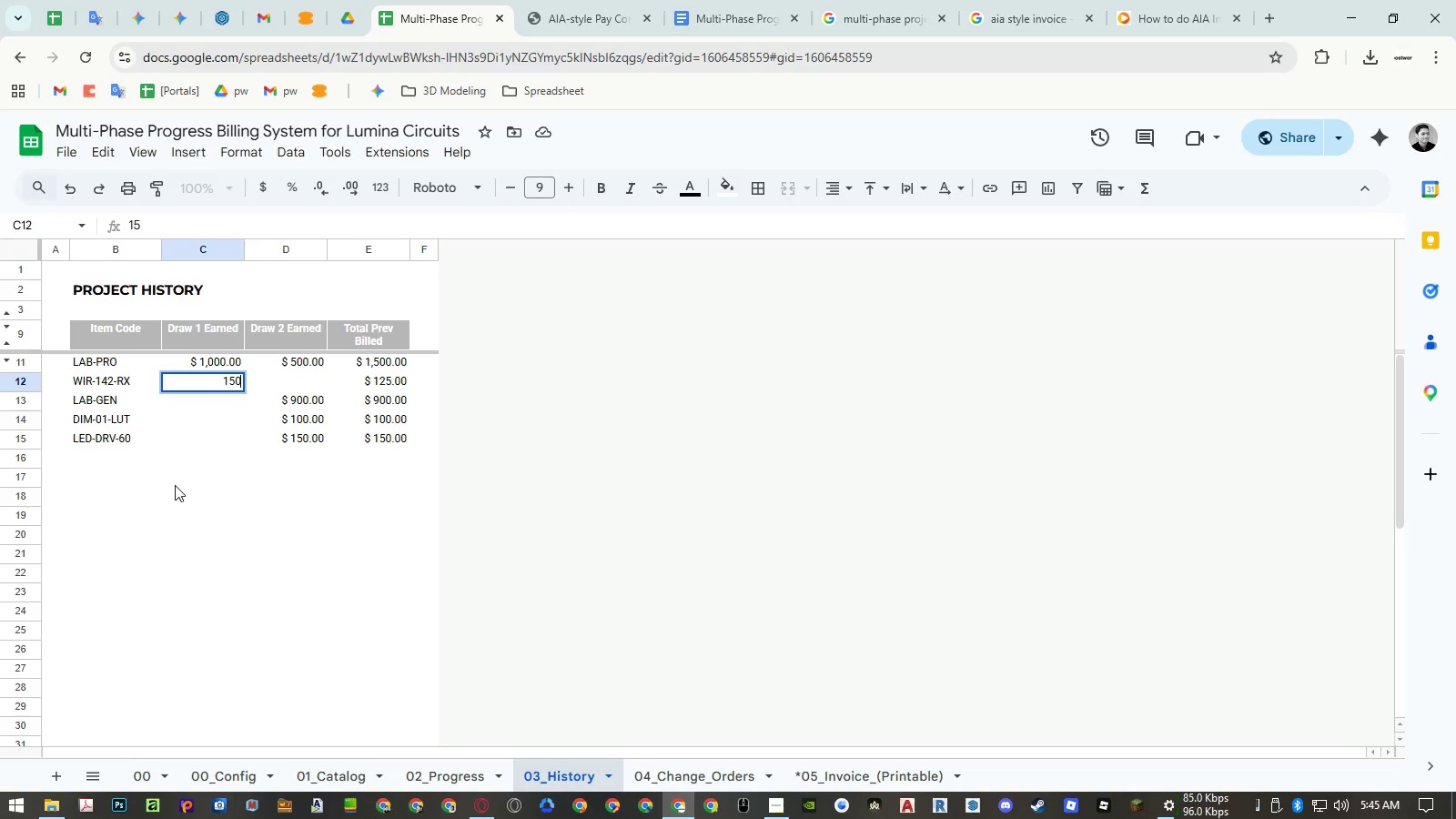 
key(NumpadEnter)
 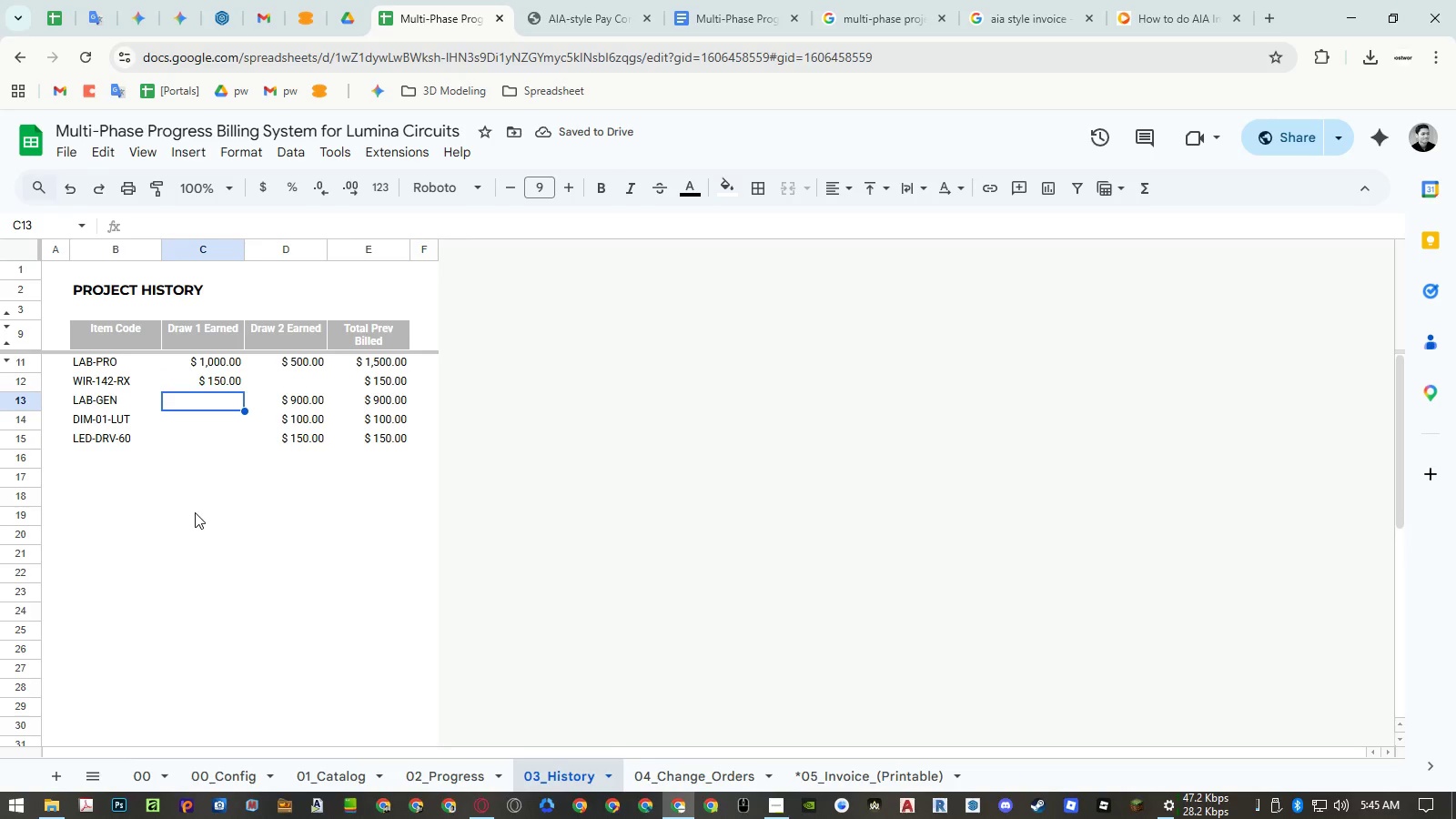 
left_click([435, 768])
 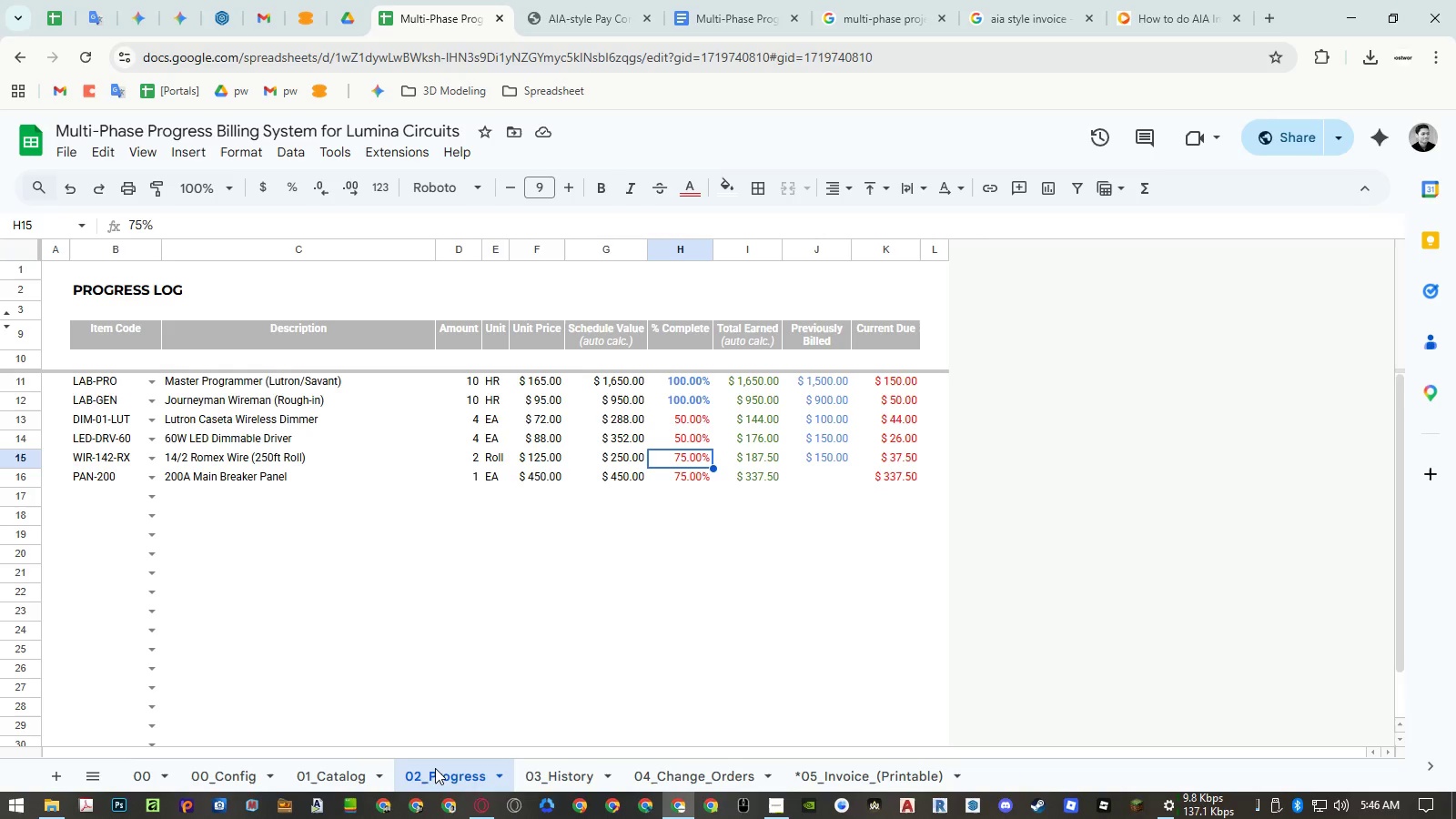 
wait(12.09)
 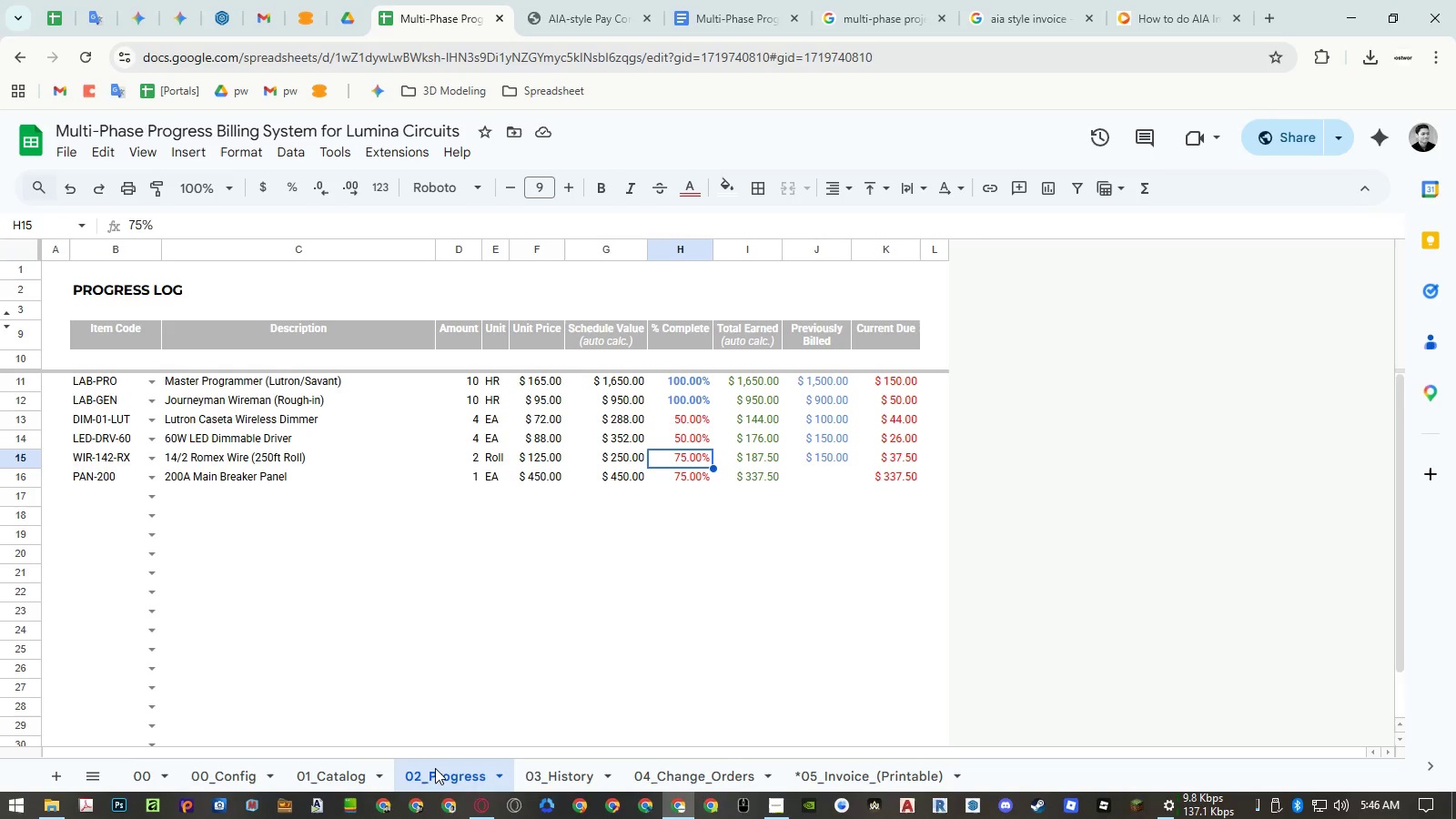 
left_click([531, 777])
 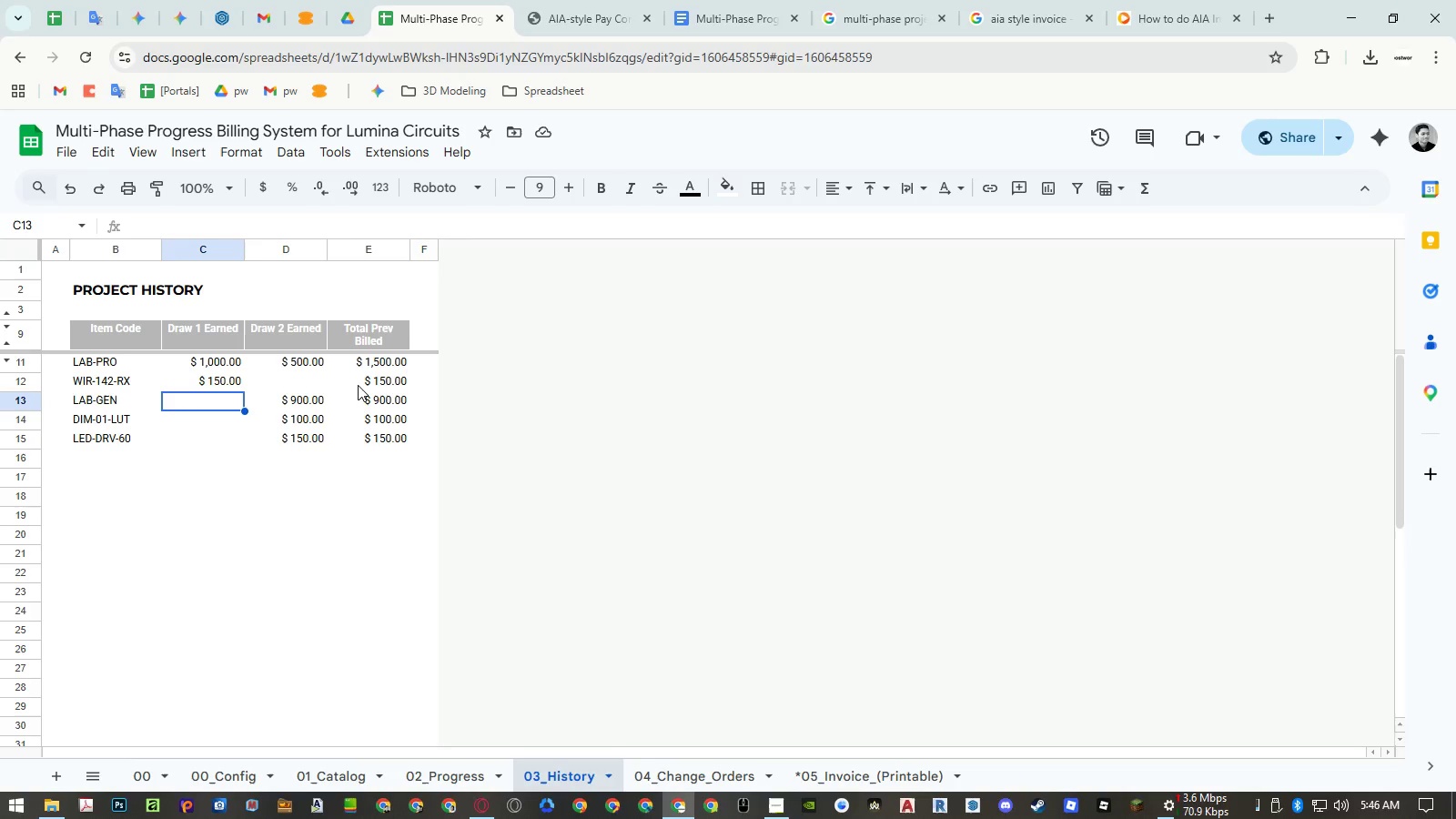 
wait(8.91)
 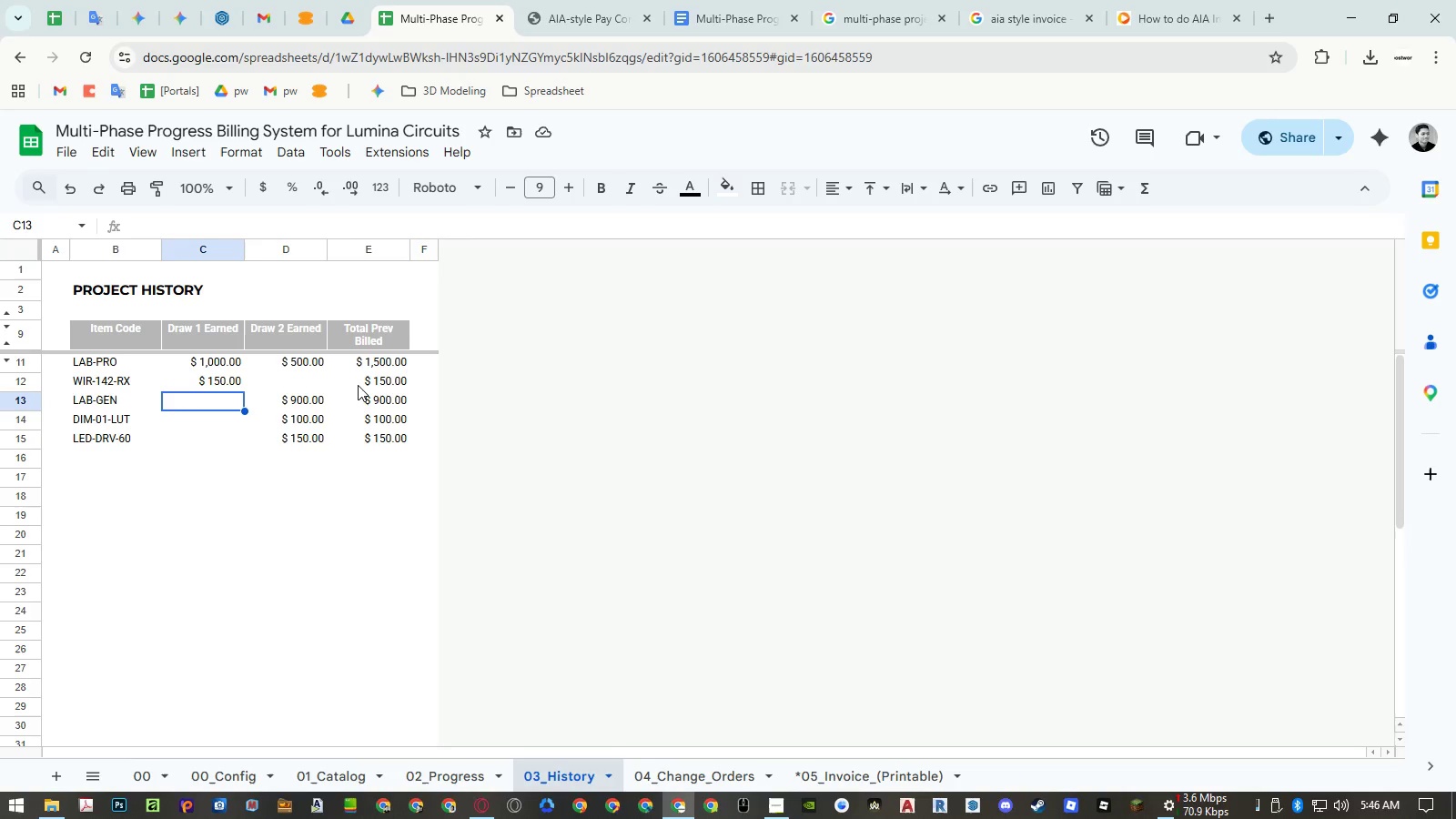 
left_click_drag(start_coordinate=[376, 365], to_coordinate=[379, 798])
 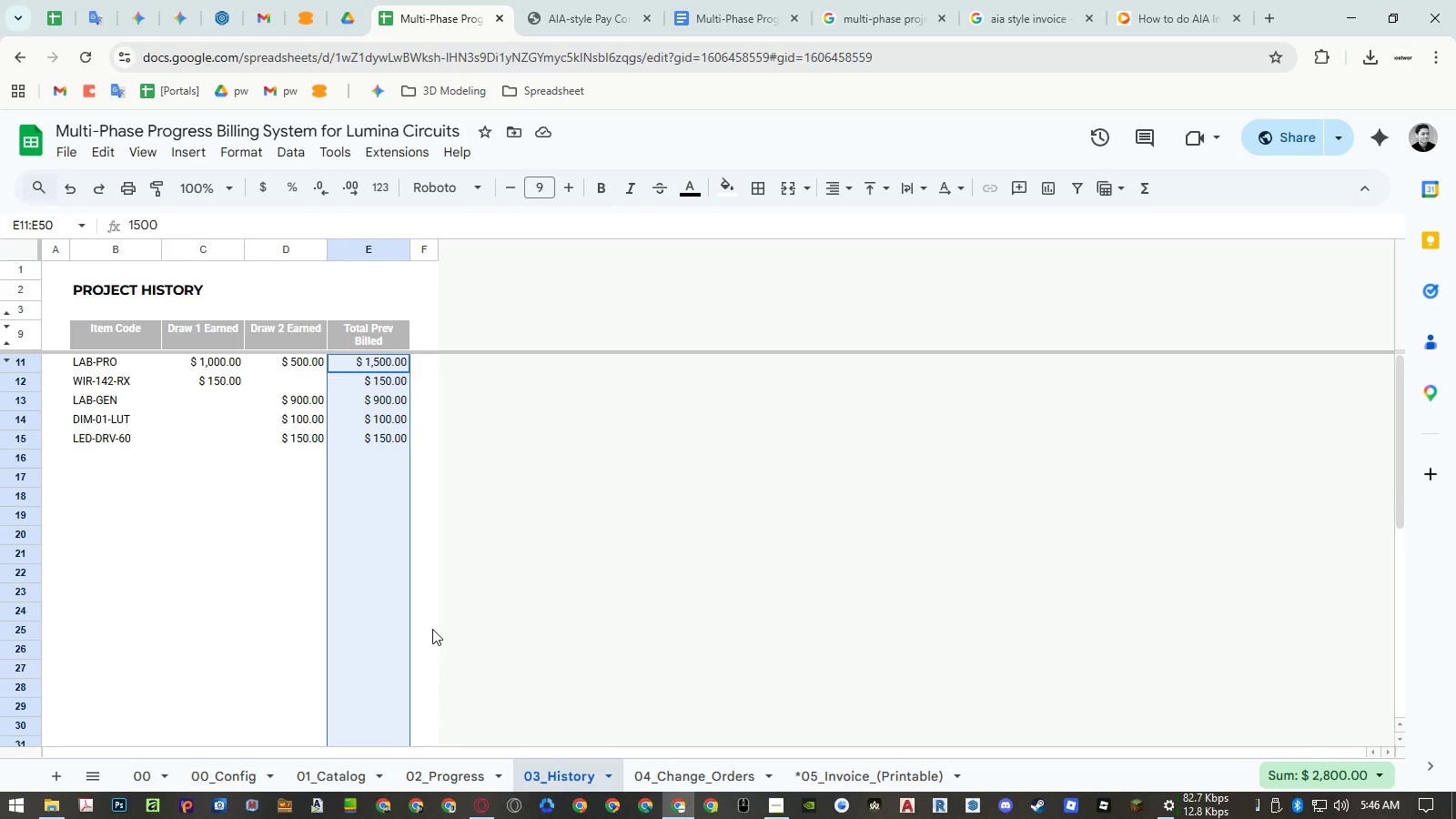 
scroll: coordinate [393, 611], scroll_direction: down, amount: 4.0
 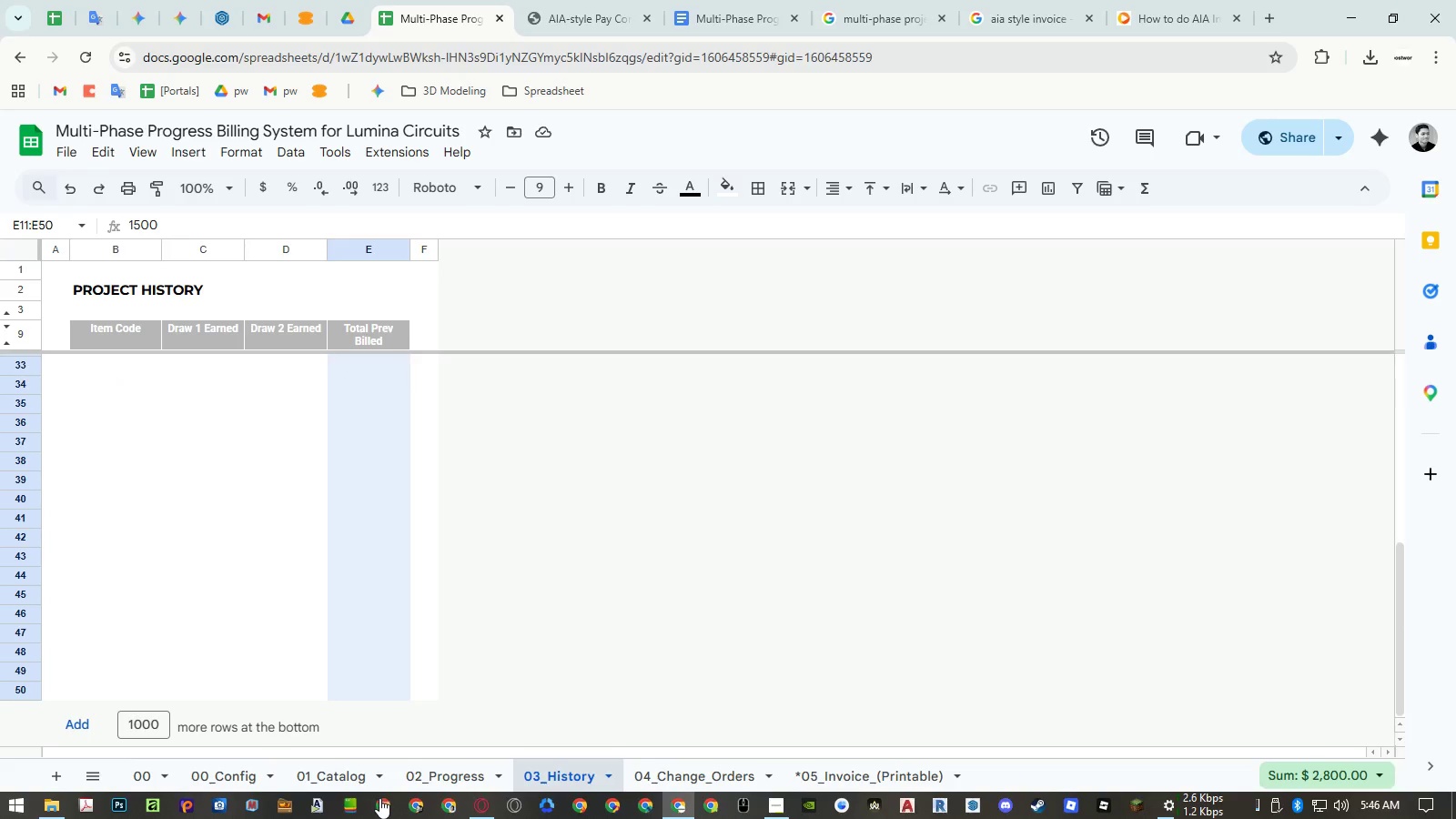 
scroll: coordinate [432, 629], scroll_direction: up, amount: 13.0
 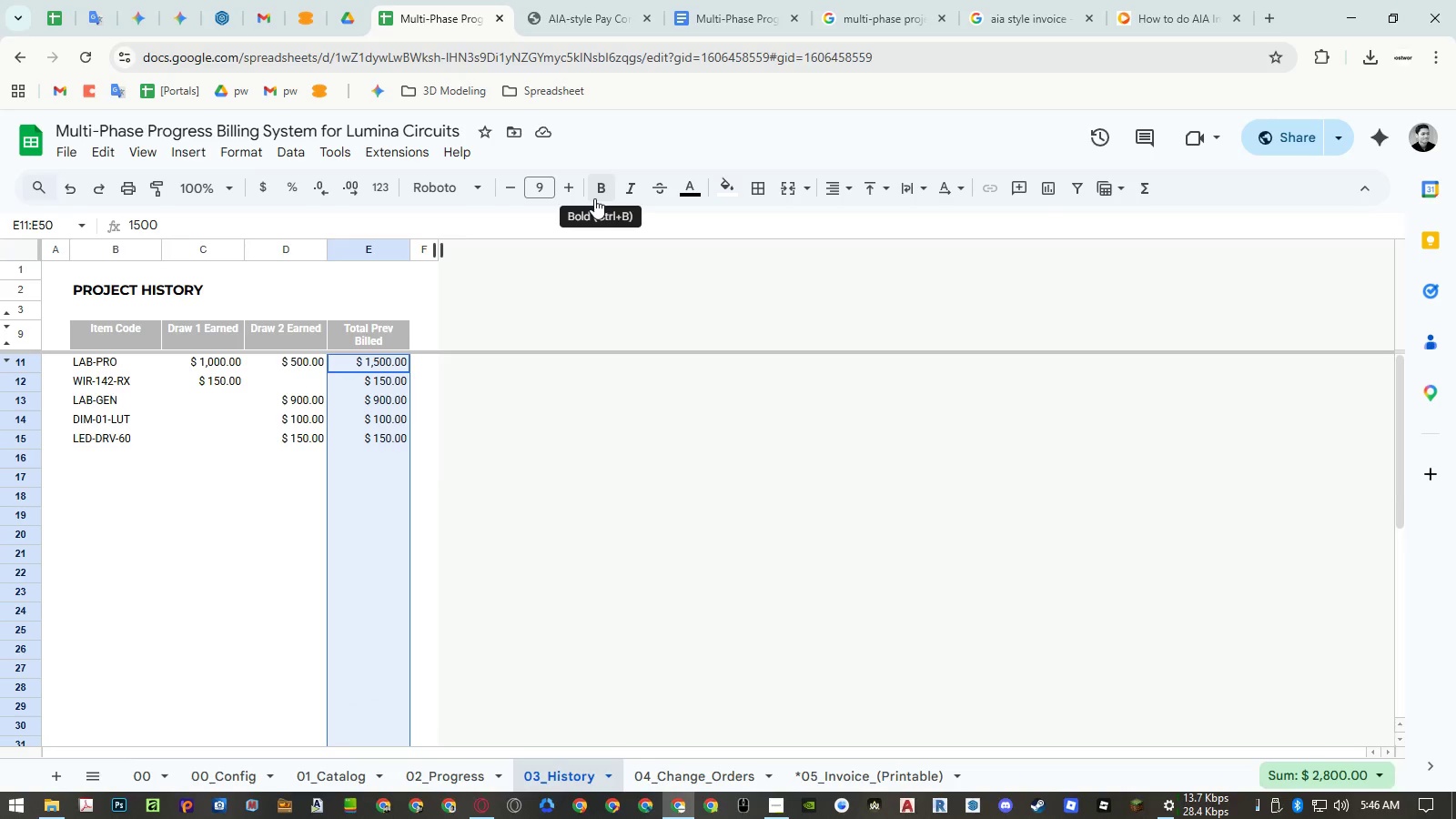 
left_click([594, 198])
 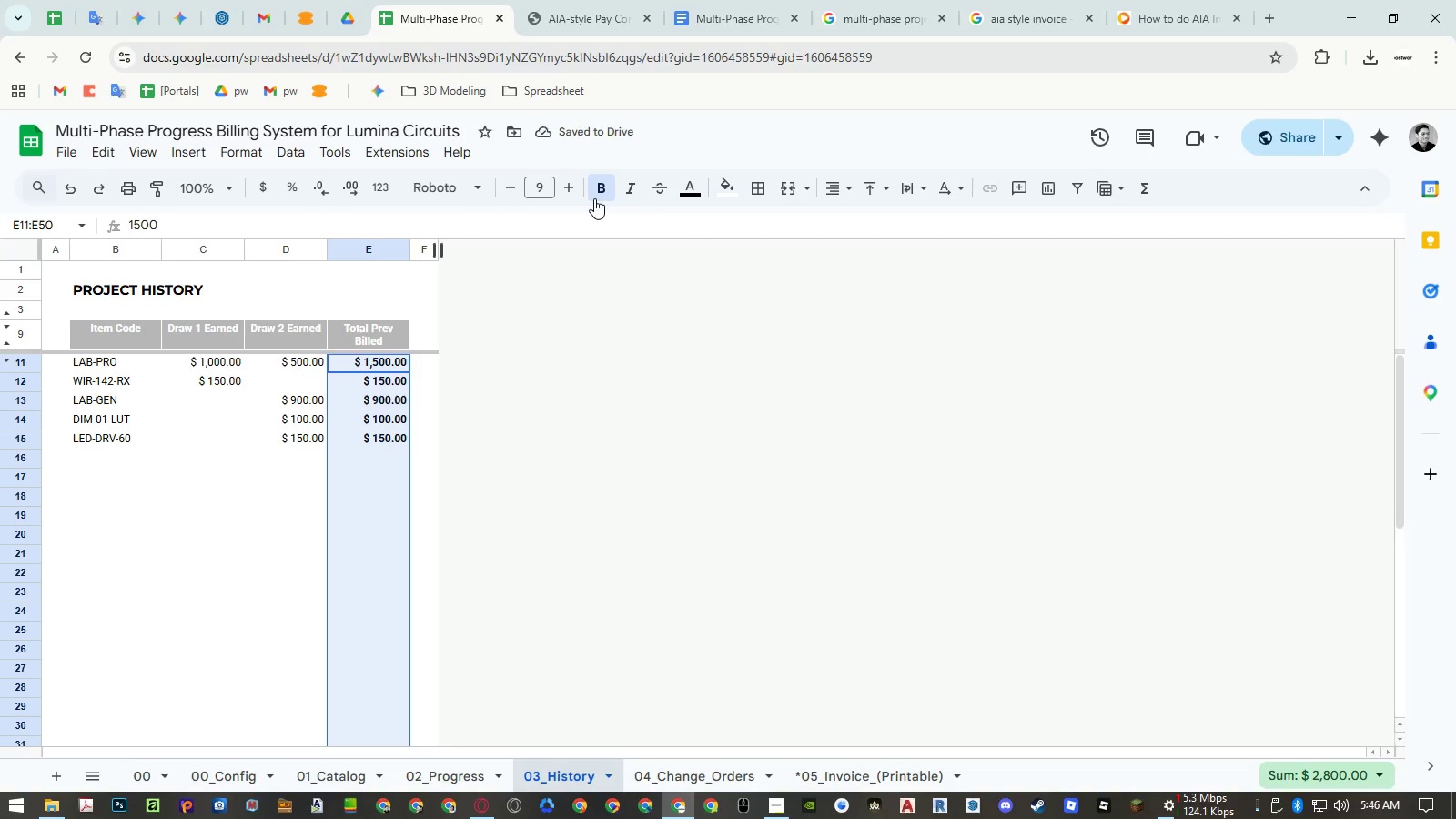 
left_click([594, 198])
 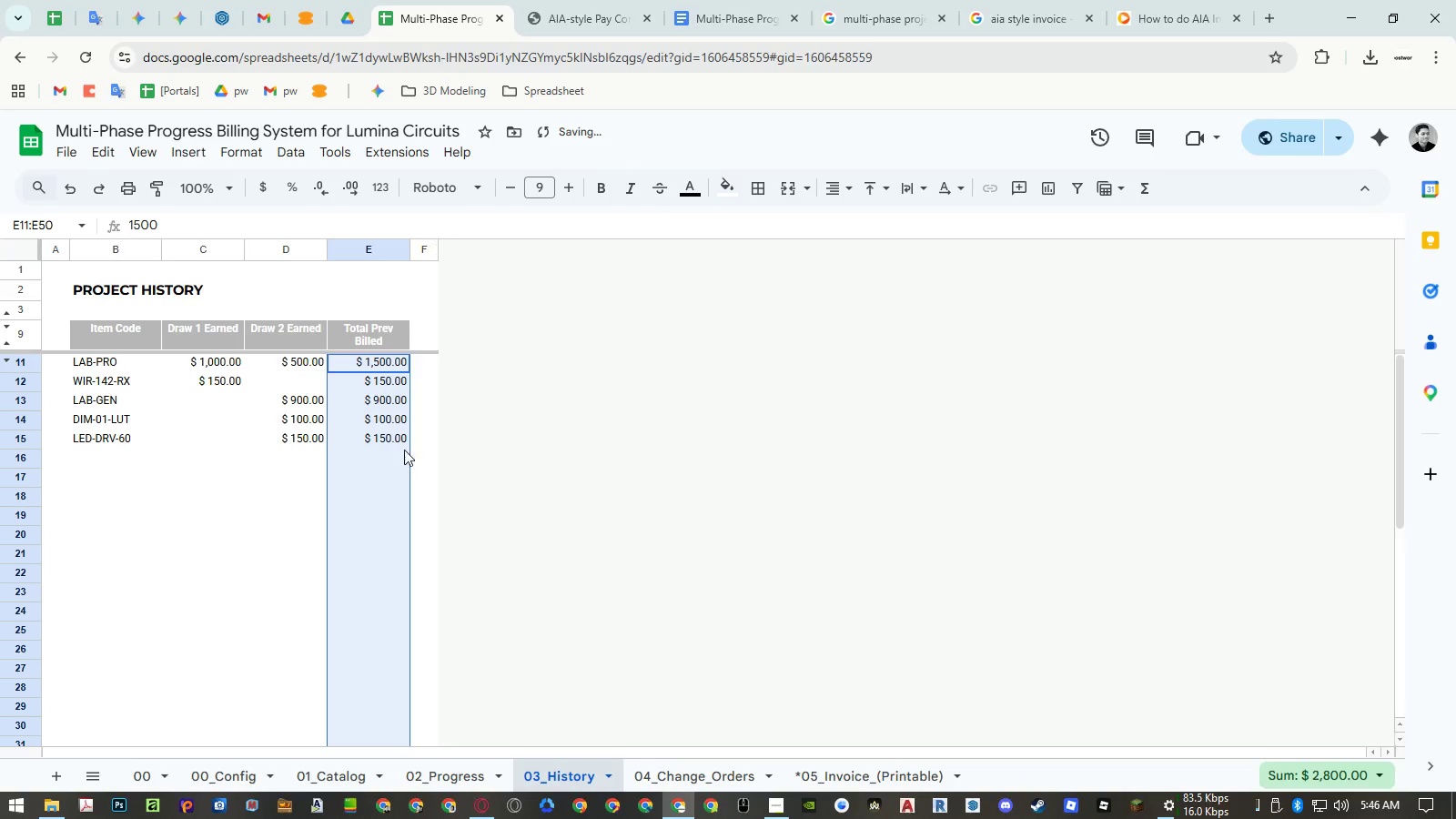 
left_click([393, 457])
 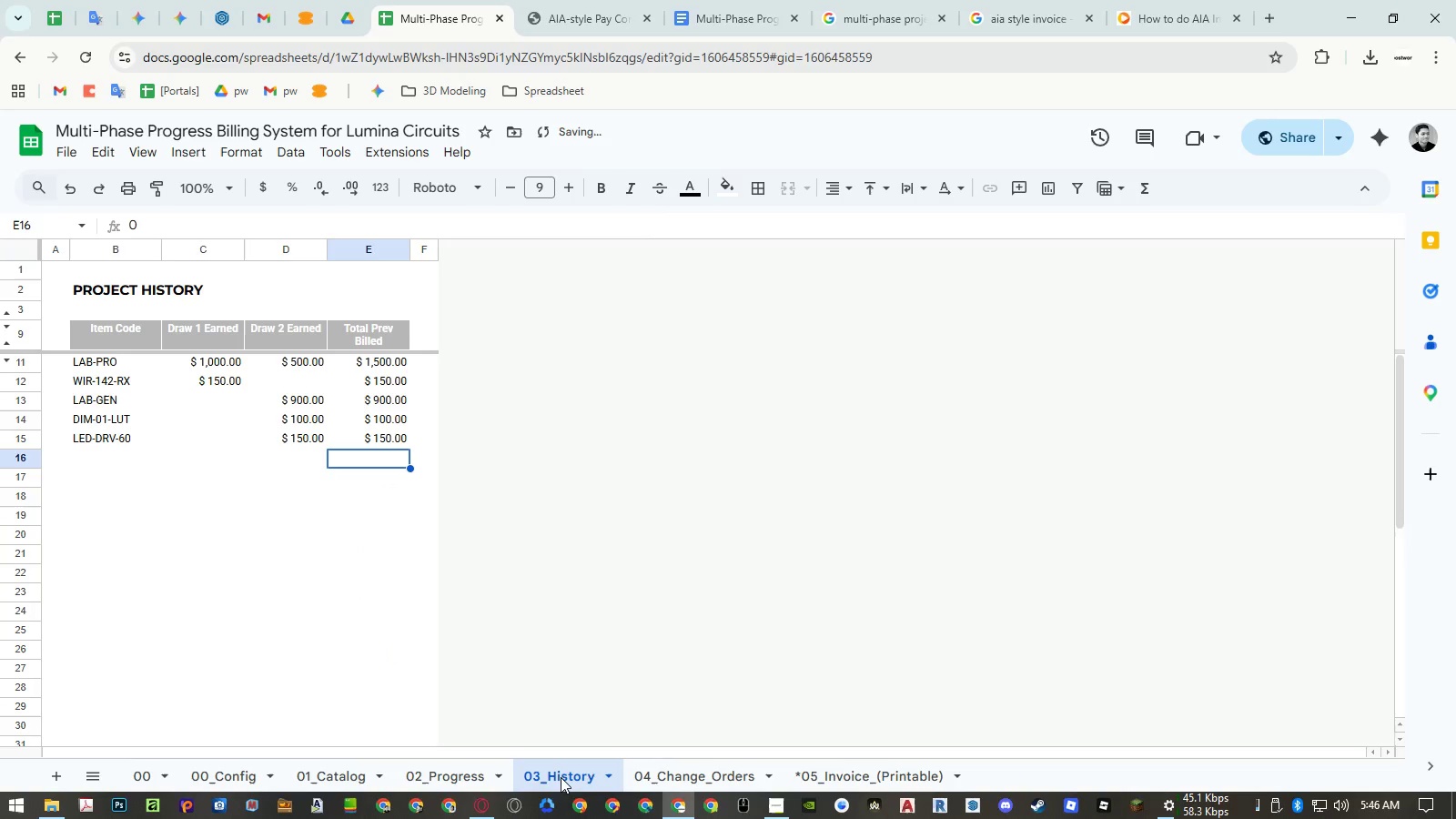 
left_click([679, 773])
 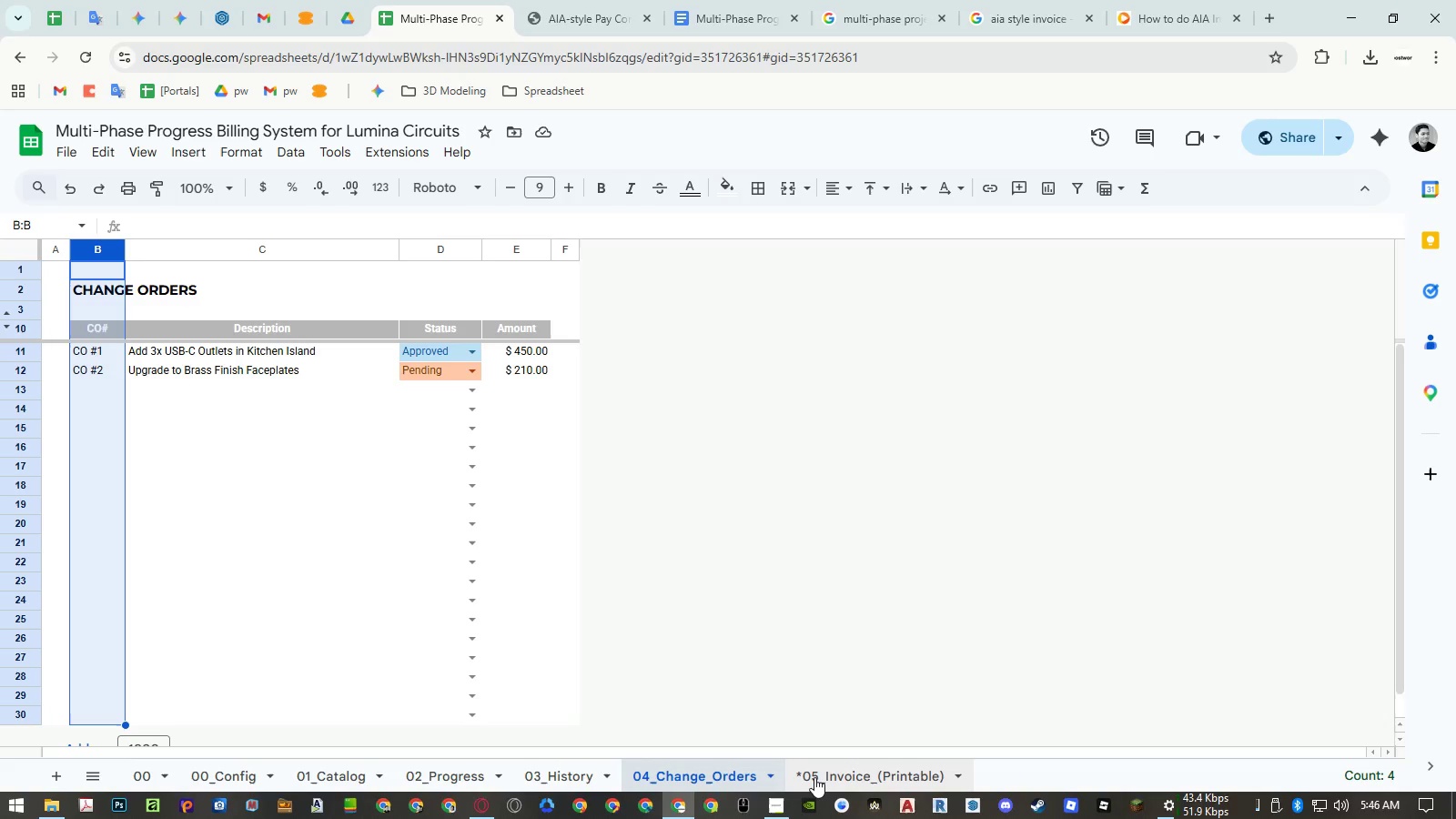 
wait(13.01)
 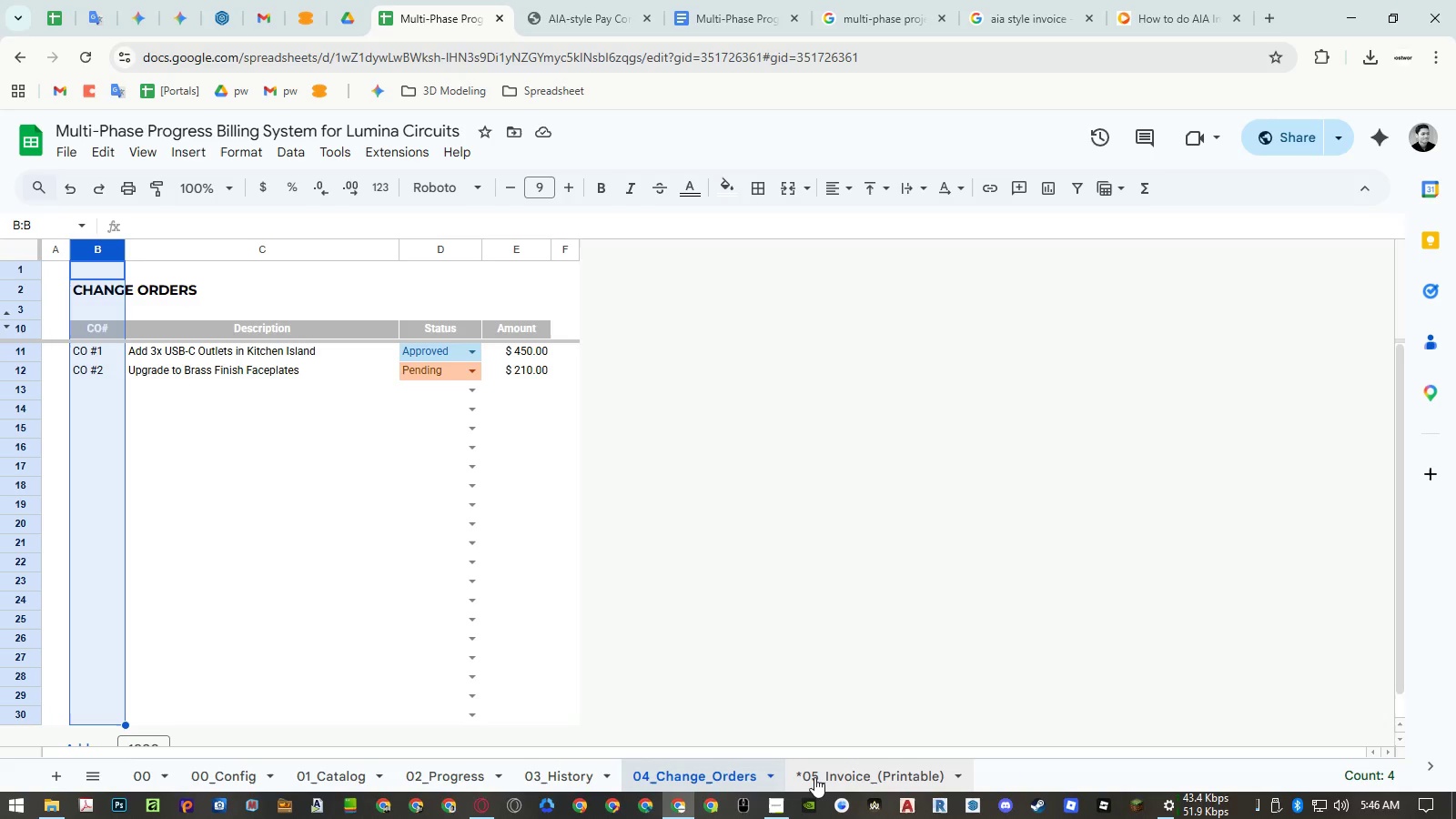 
left_click([467, 765])
 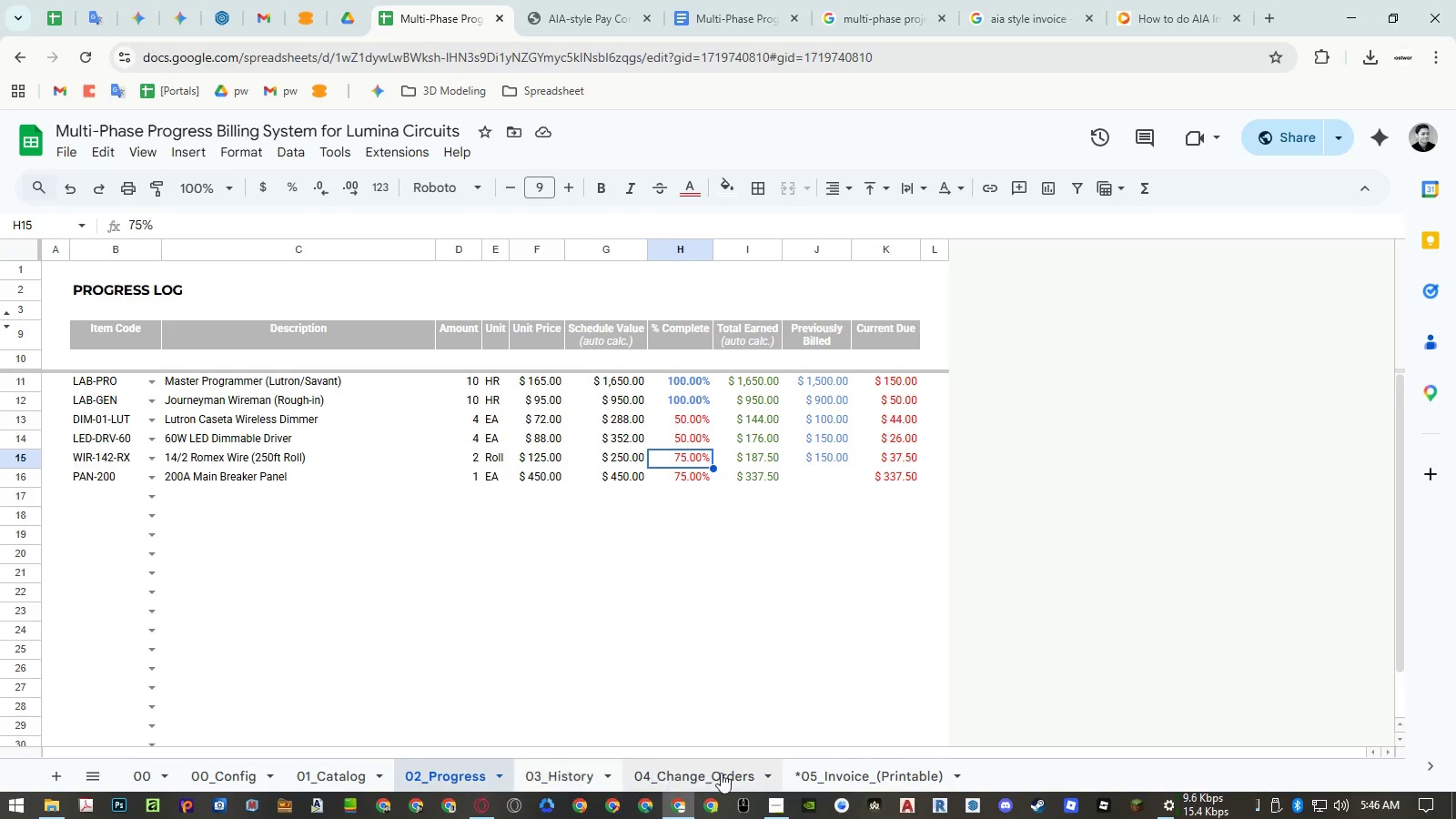 
wait(6.91)
 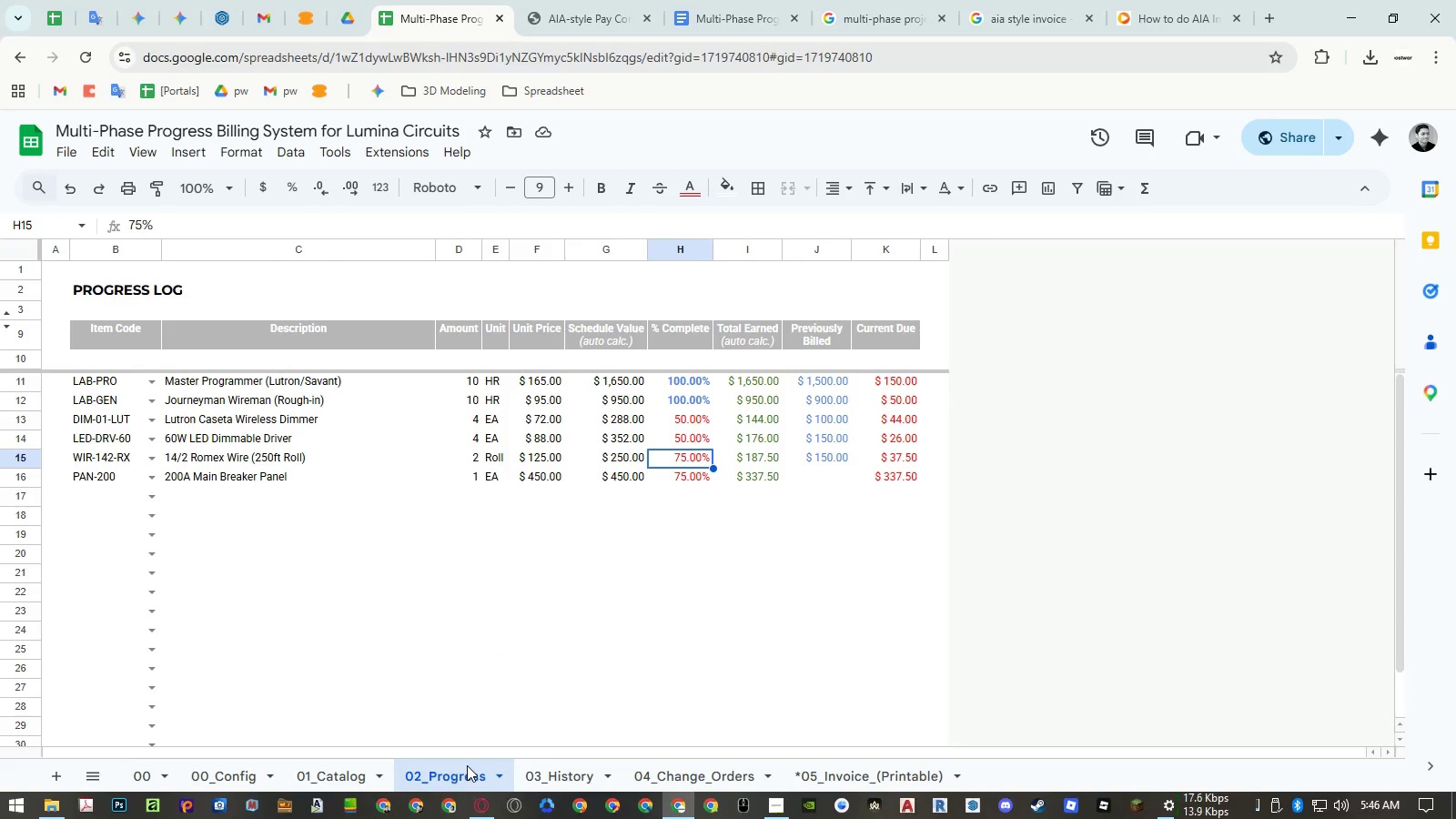 
left_click([881, 774])
 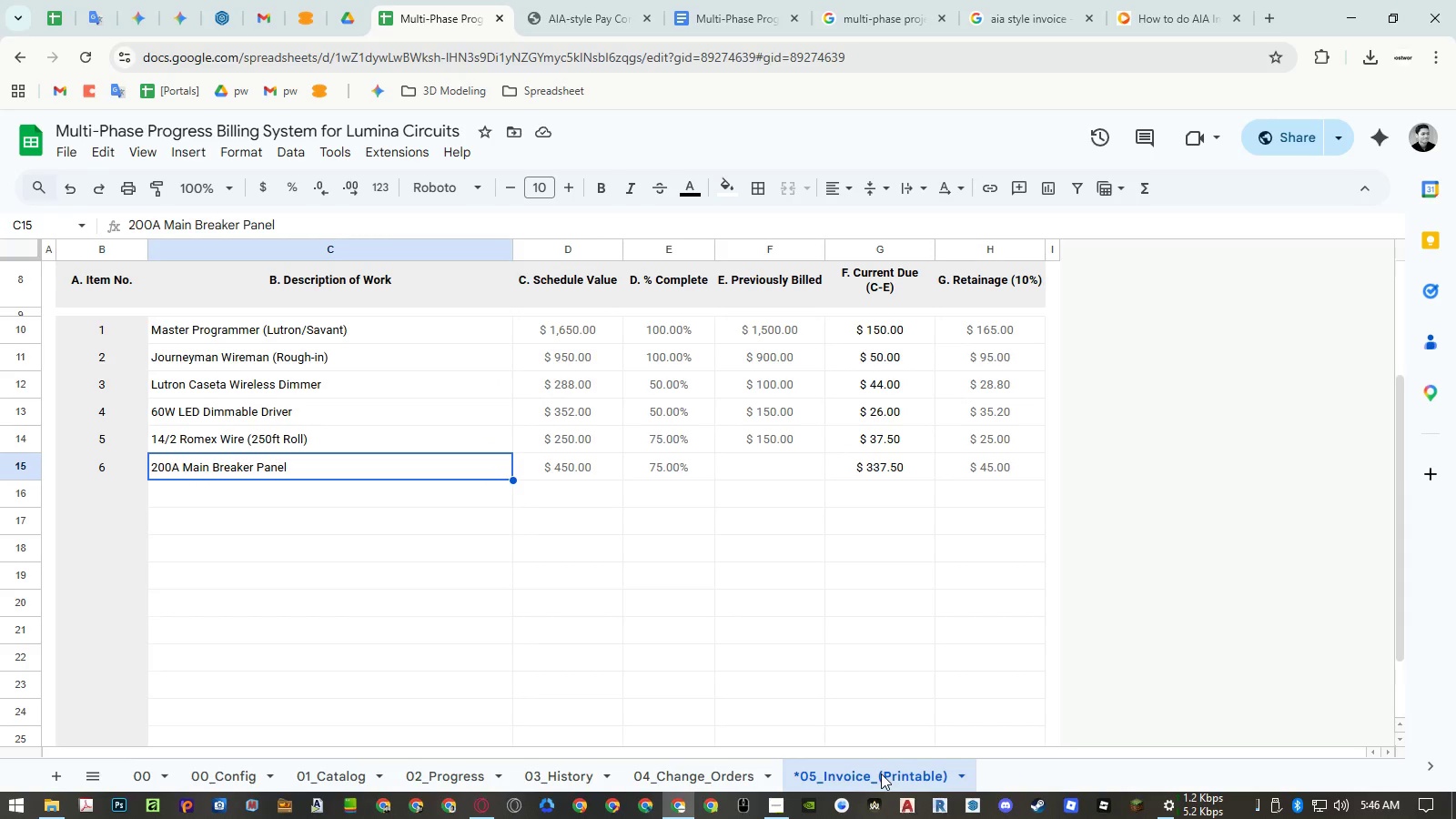 
wait(10.27)
 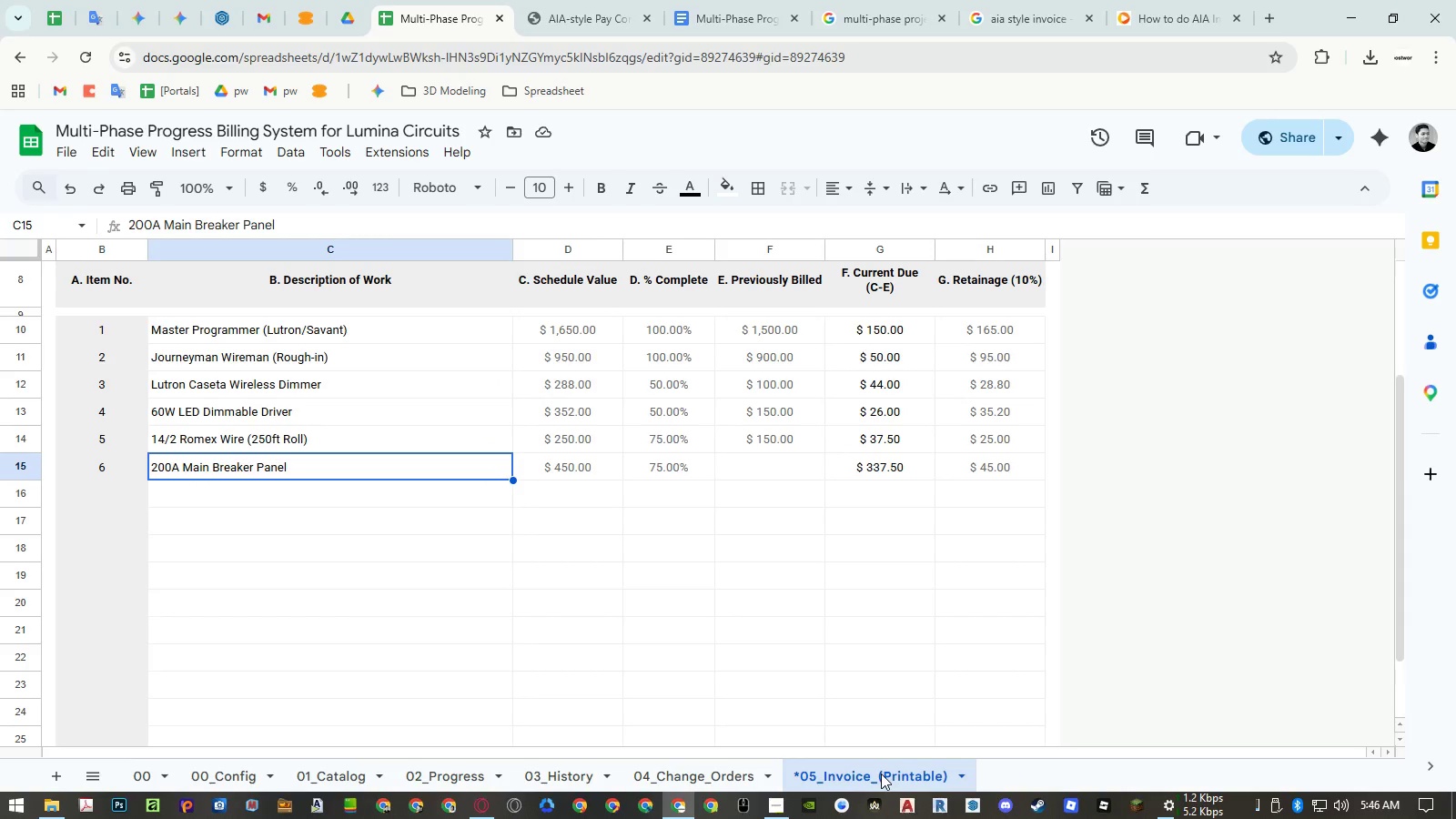 
left_click([462, 772])
 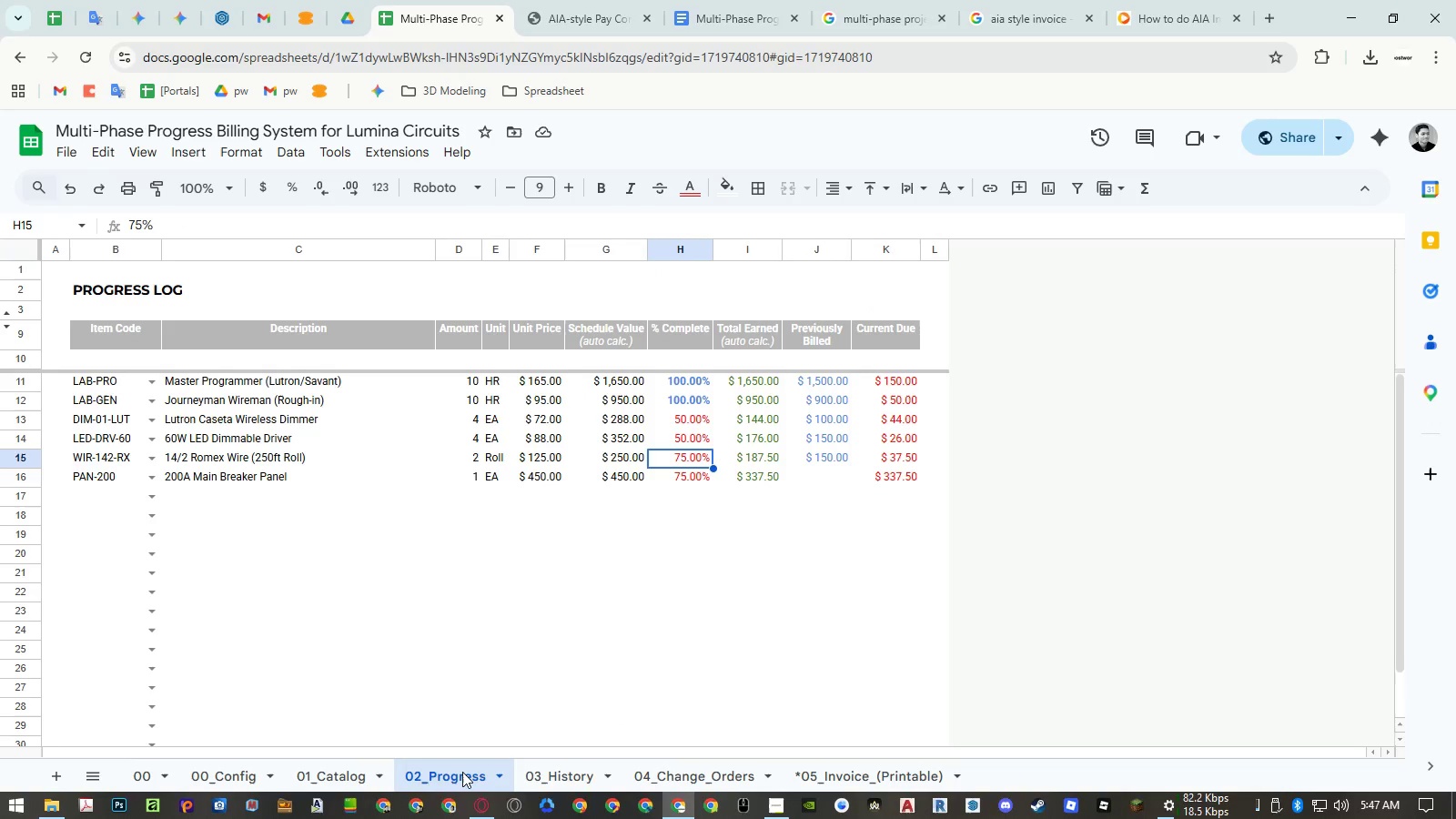 
wait(6.22)
 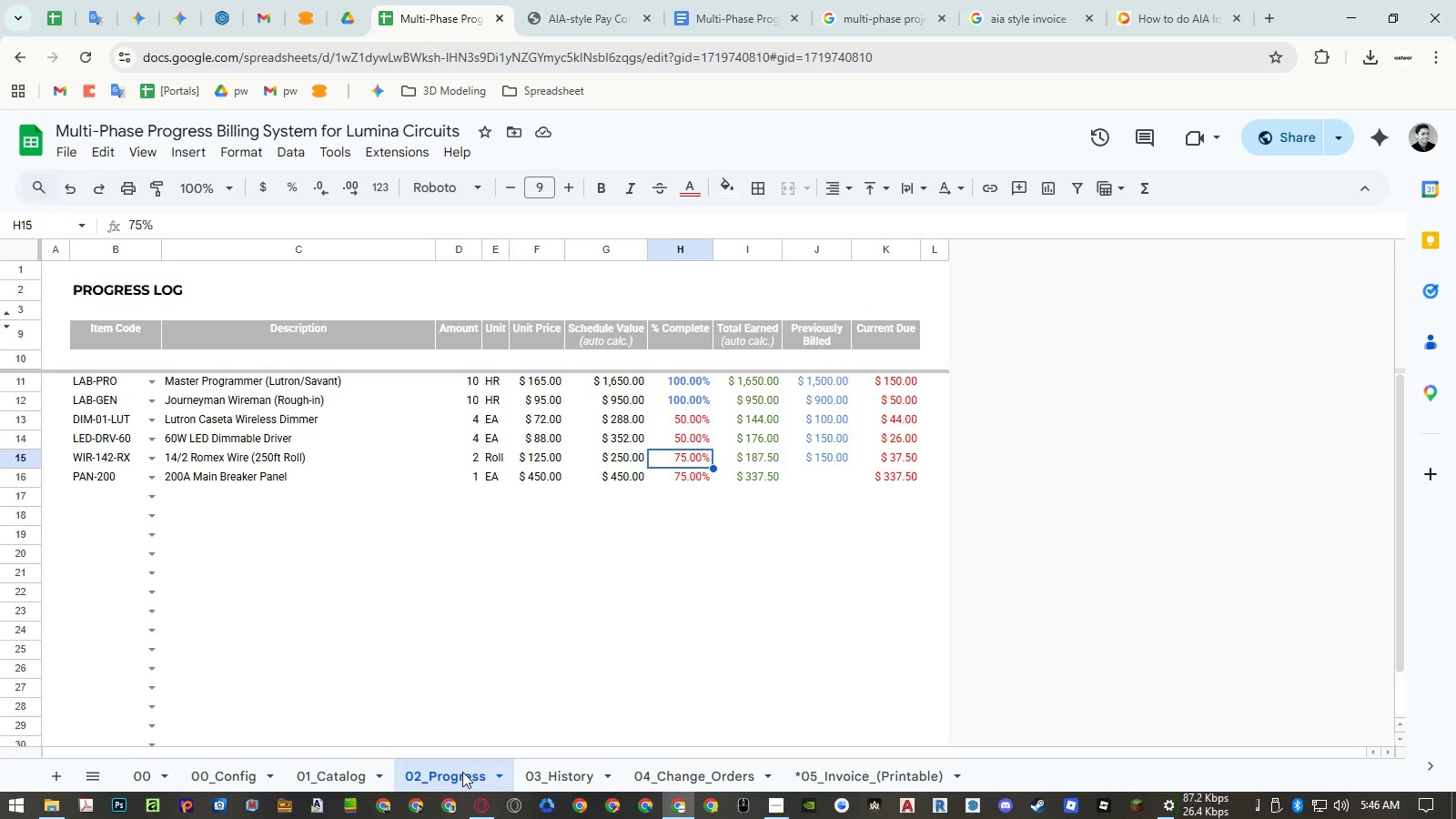 
left_click([778, 808])